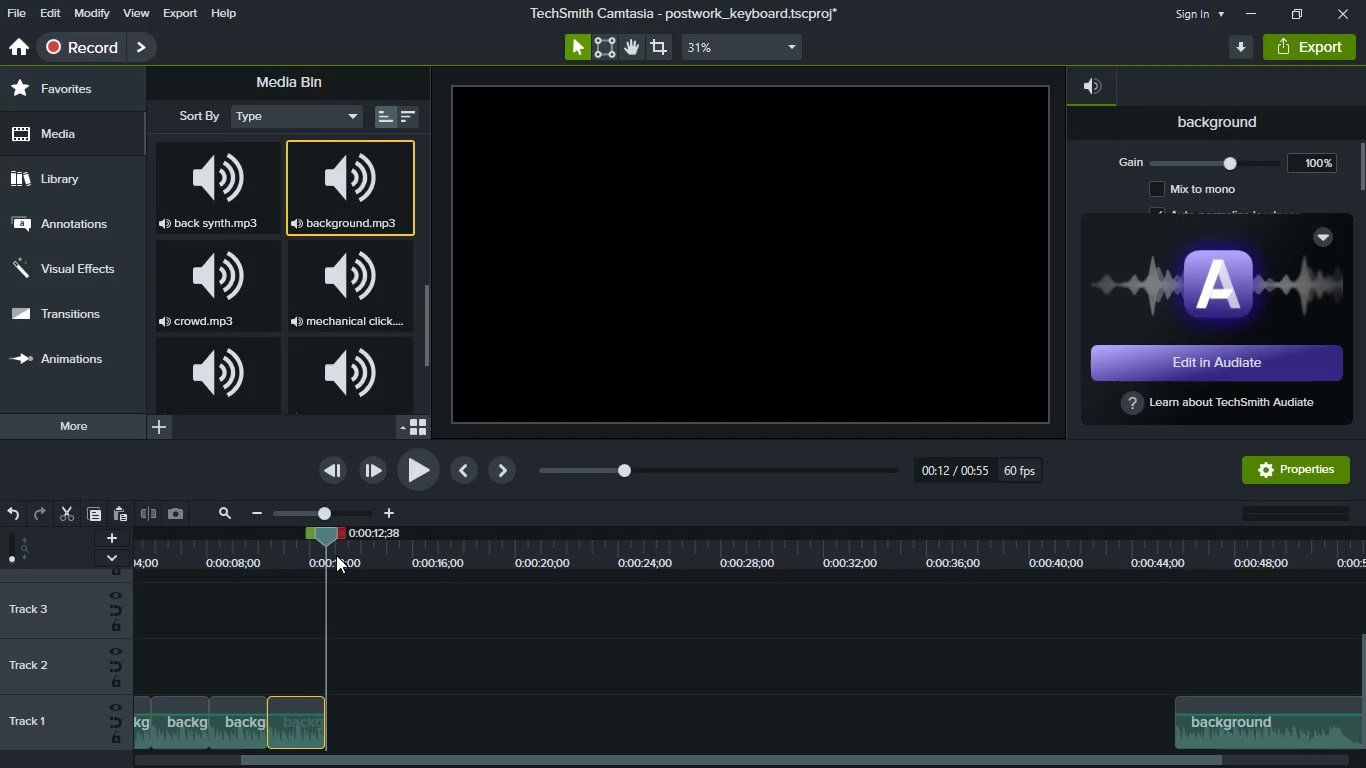 
key(Control+V)
 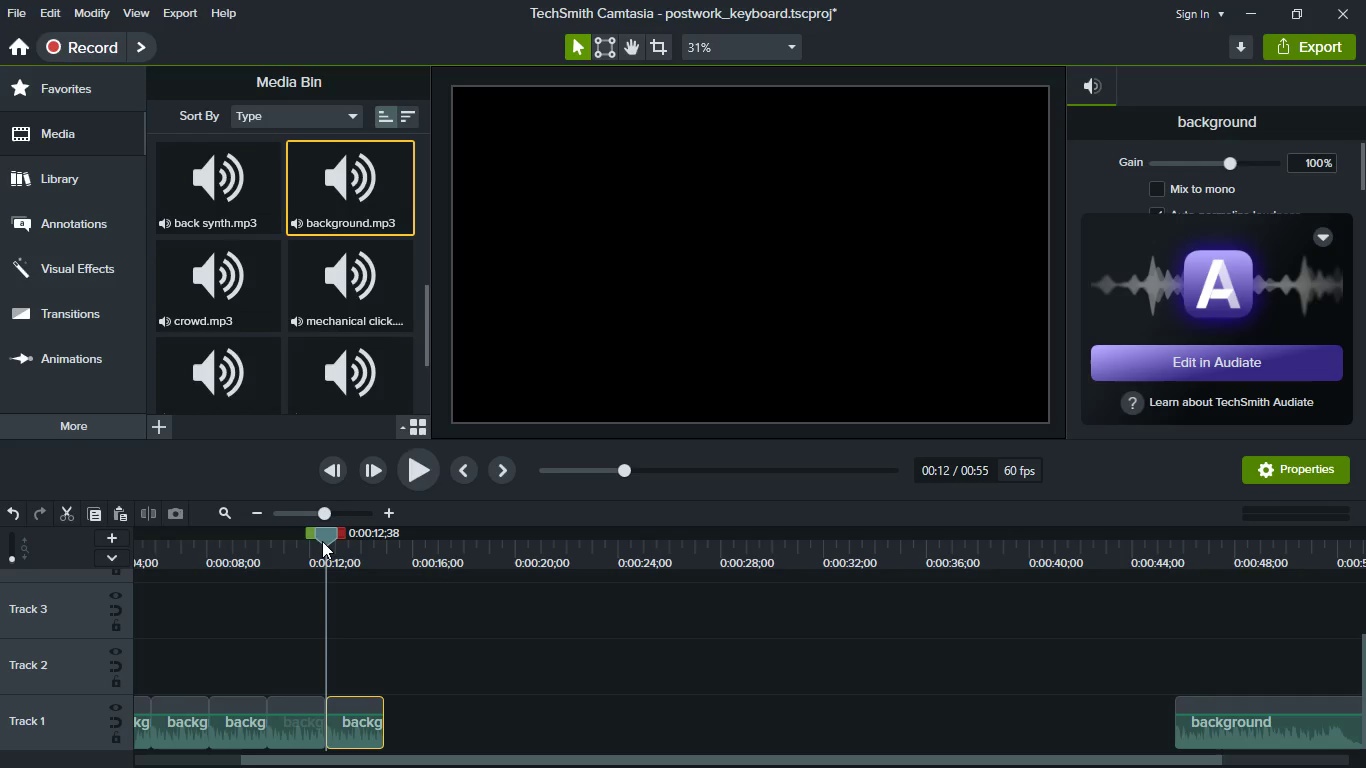 
left_click_drag(start_coordinate=[322, 541], to_coordinate=[388, 552])
 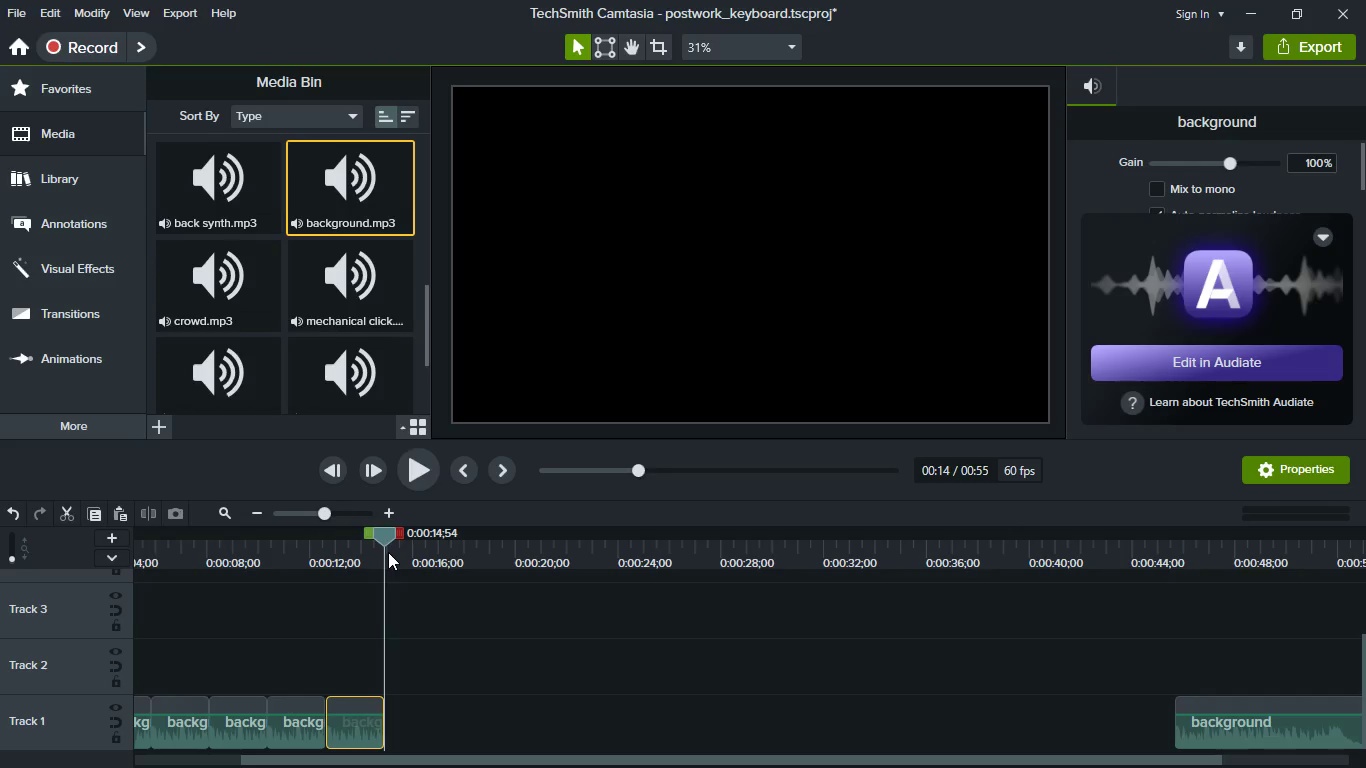 
key(Control+V)
 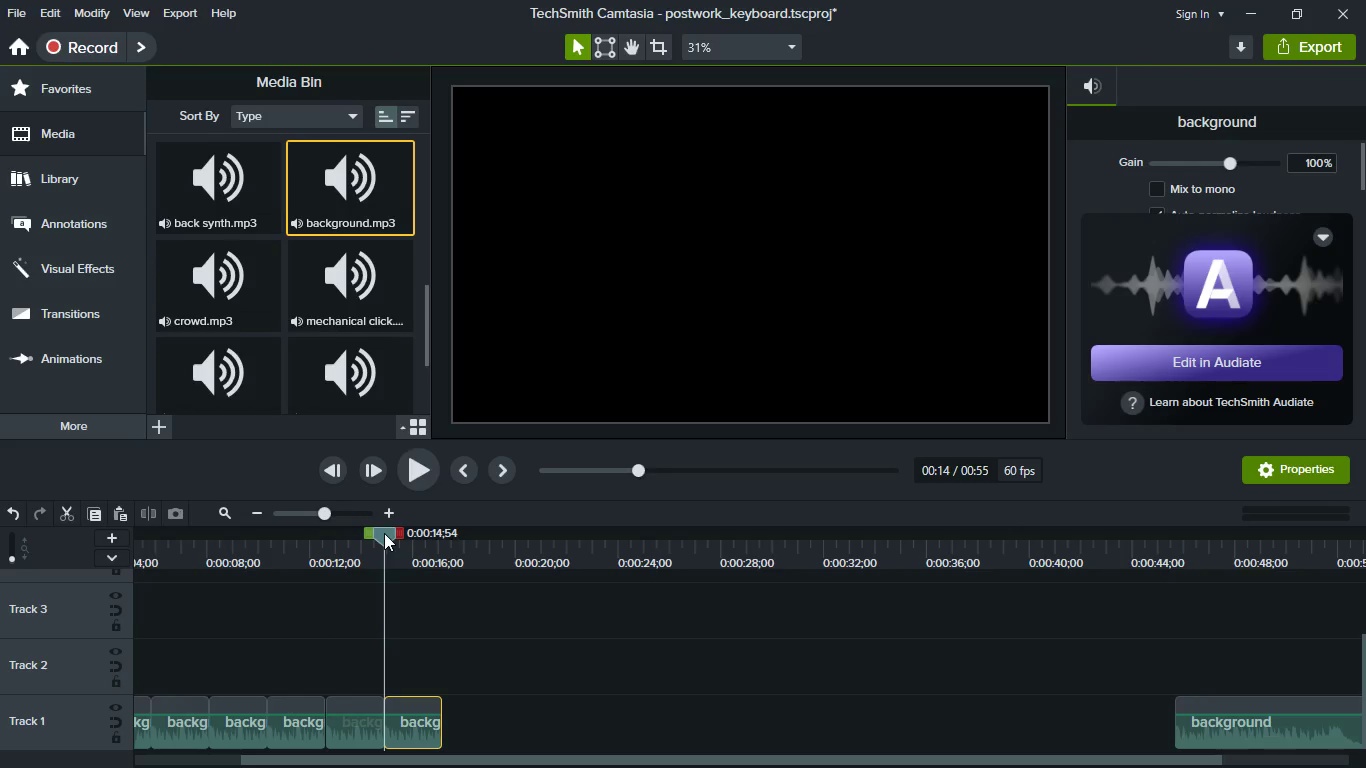 
left_click_drag(start_coordinate=[384, 533], to_coordinate=[449, 552])
 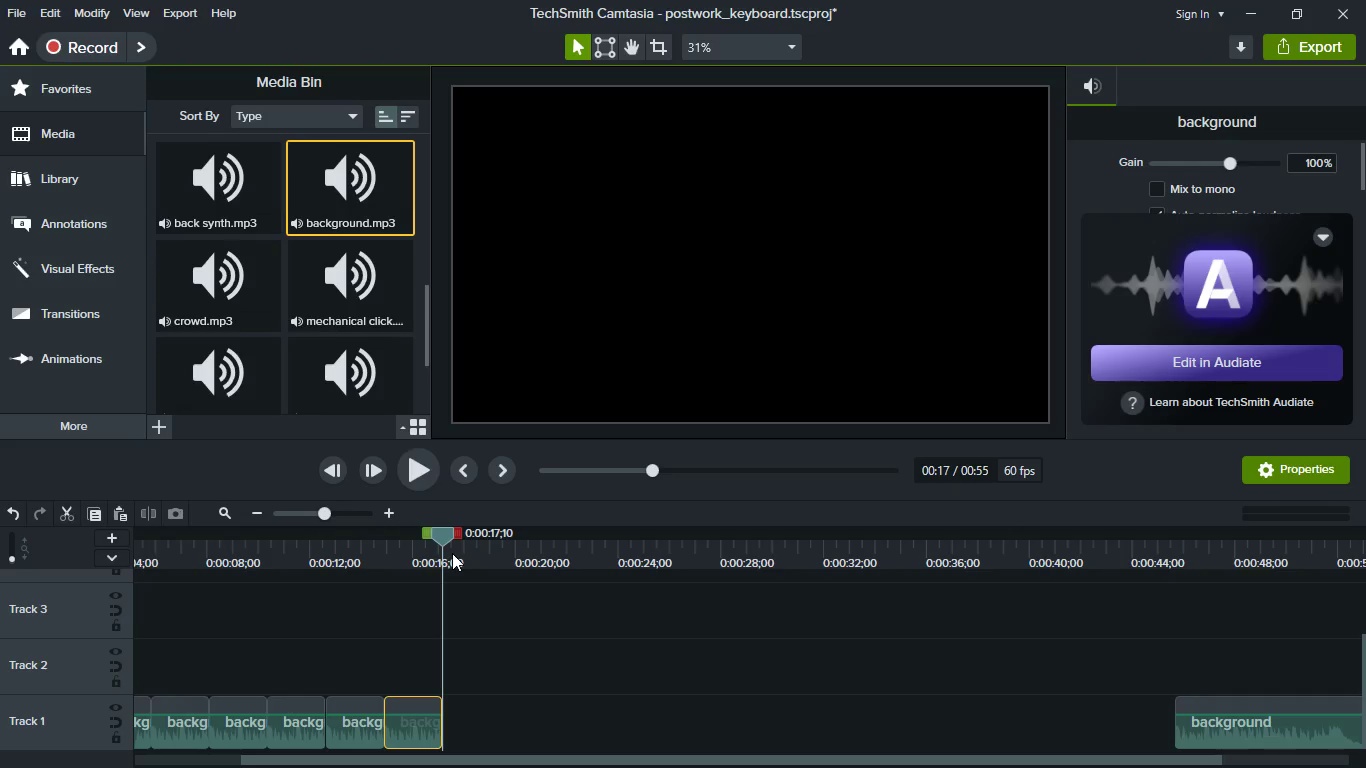 
key(Control+V)
 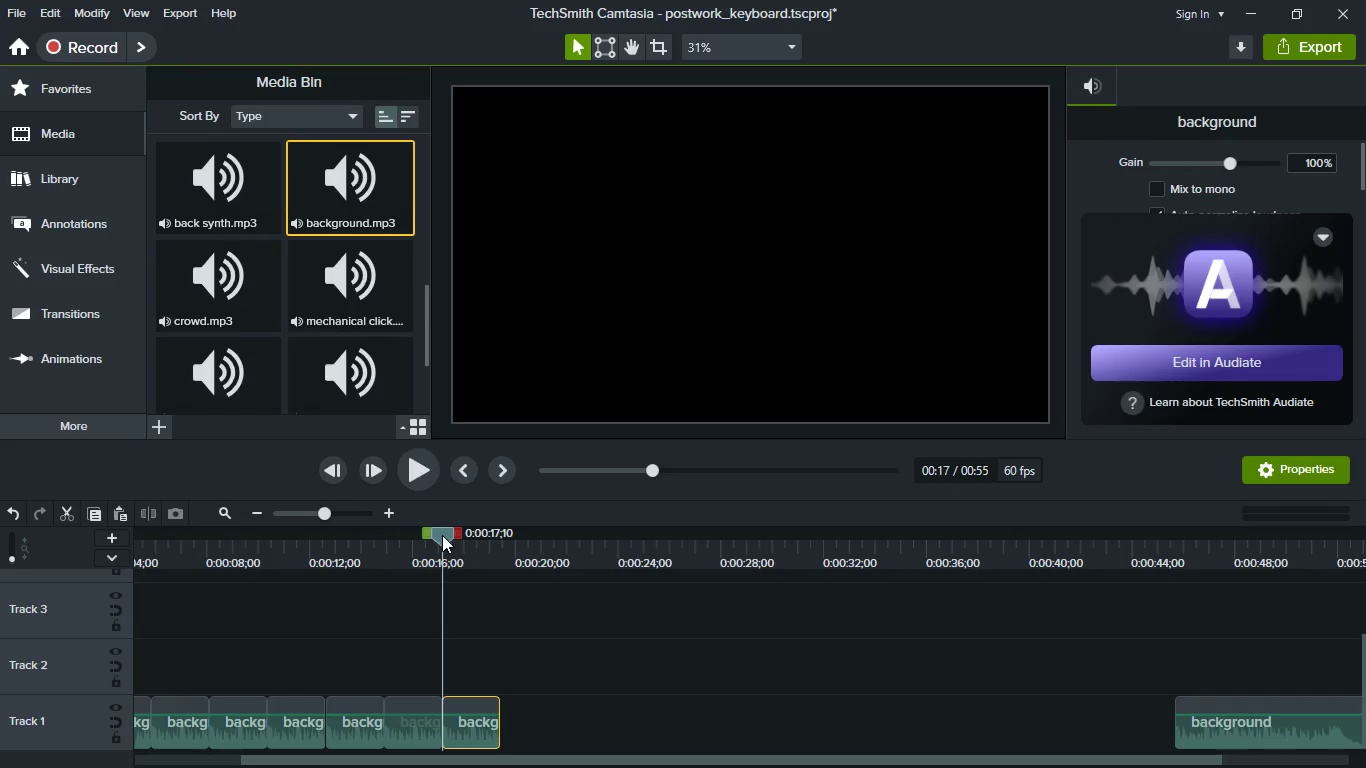 
left_click_drag(start_coordinate=[442, 535], to_coordinate=[512, 552])
 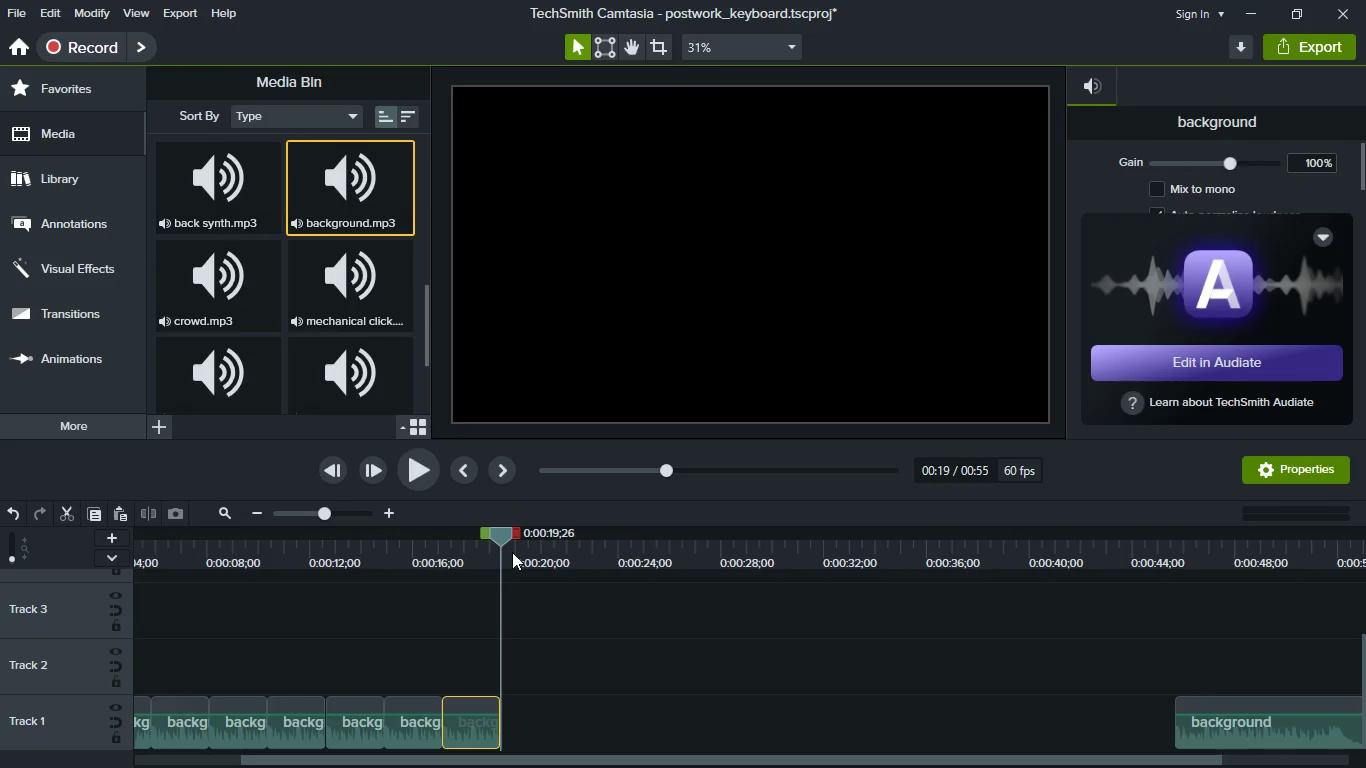 
key(Control+V)
 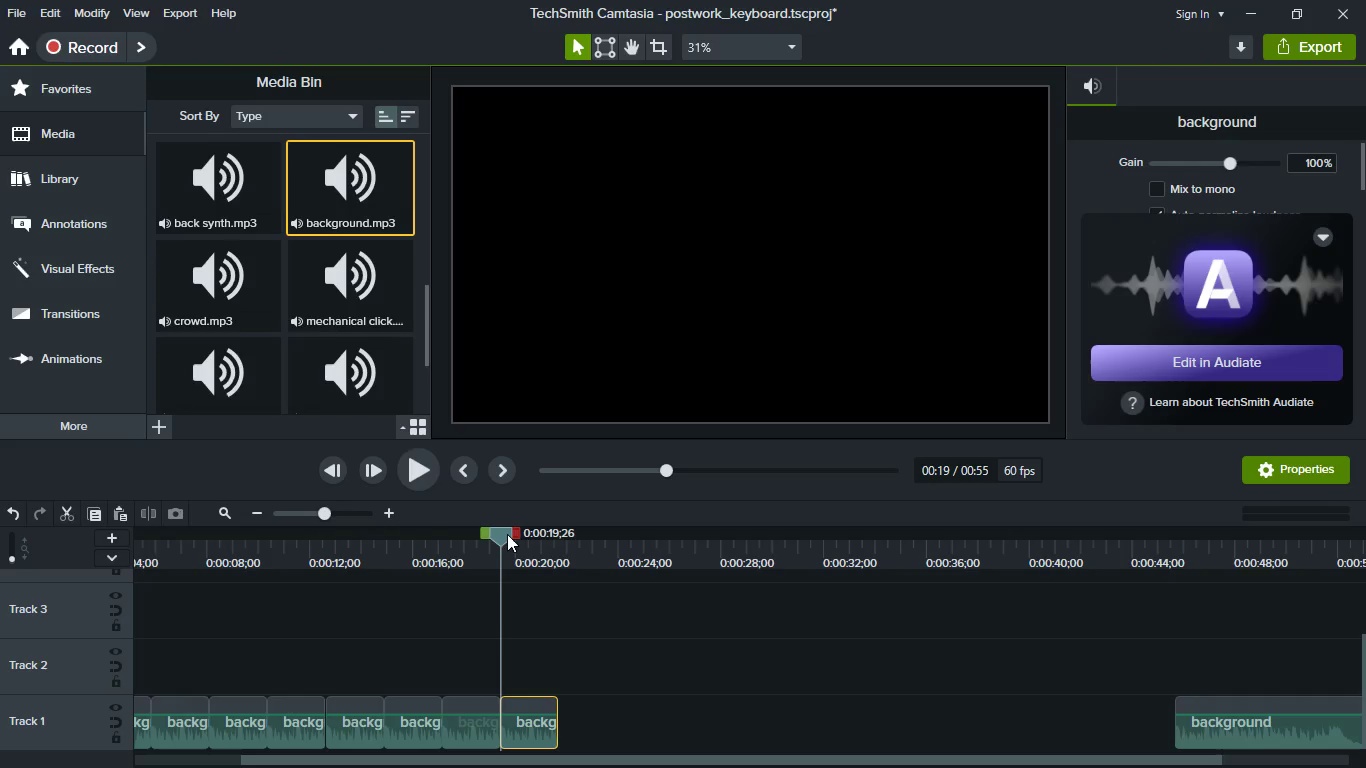 
left_click_drag(start_coordinate=[507, 534], to_coordinate=[571, 552])
 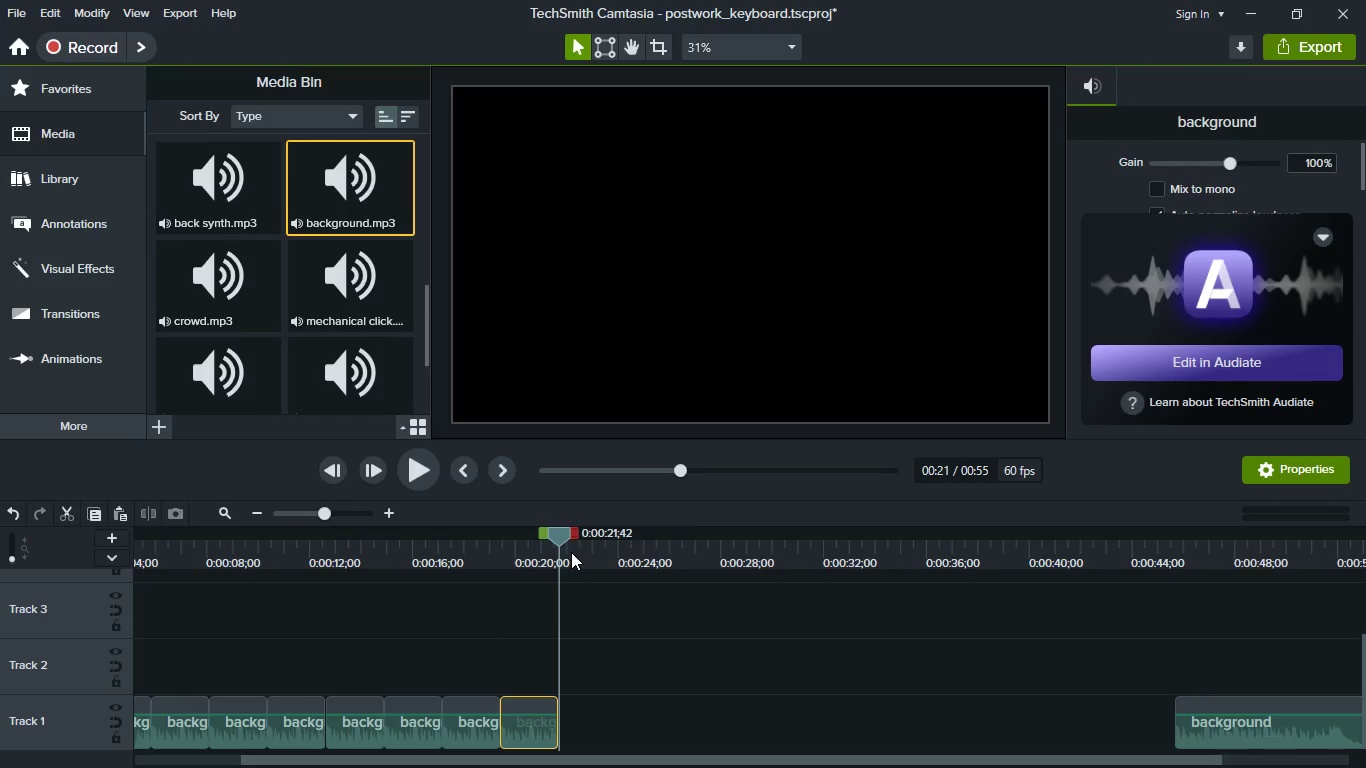 
key(Control+V)
 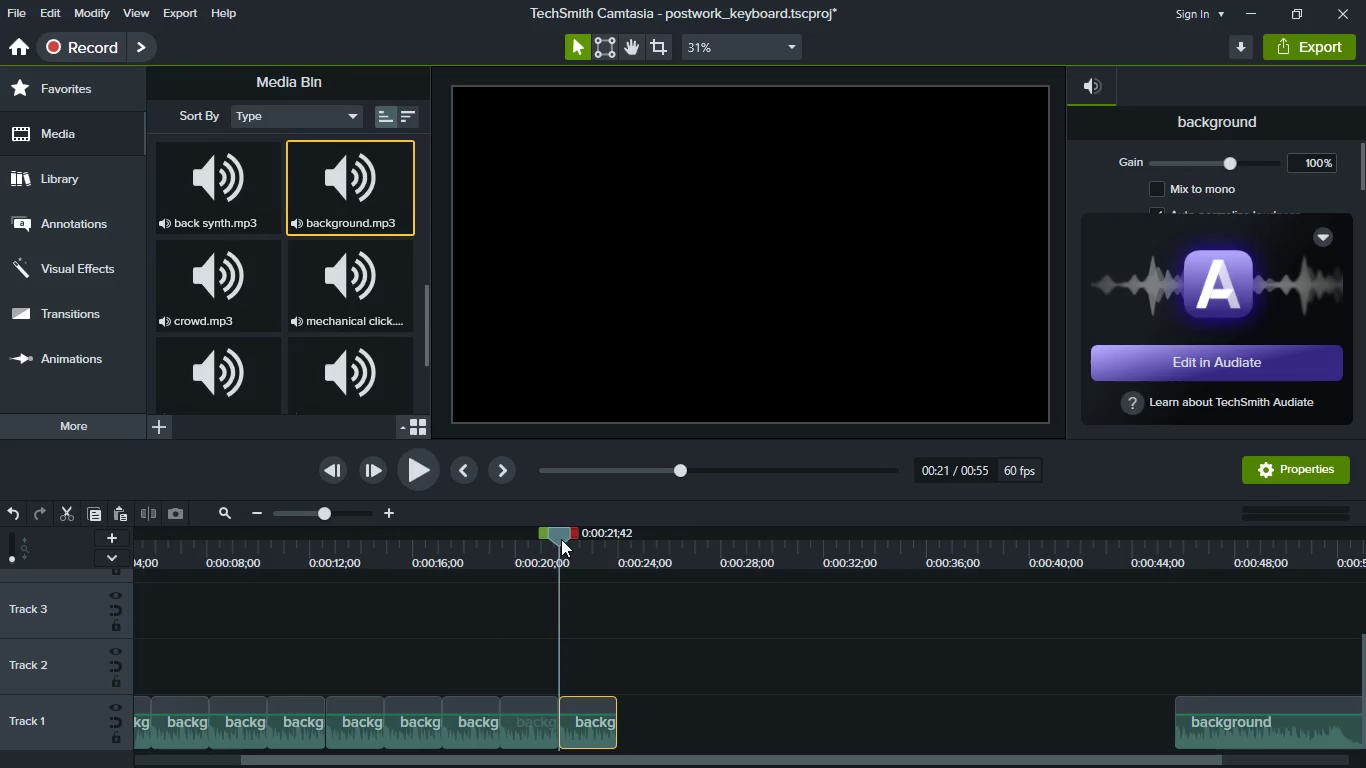 
left_click_drag(start_coordinate=[561, 539], to_coordinate=[626, 556])
 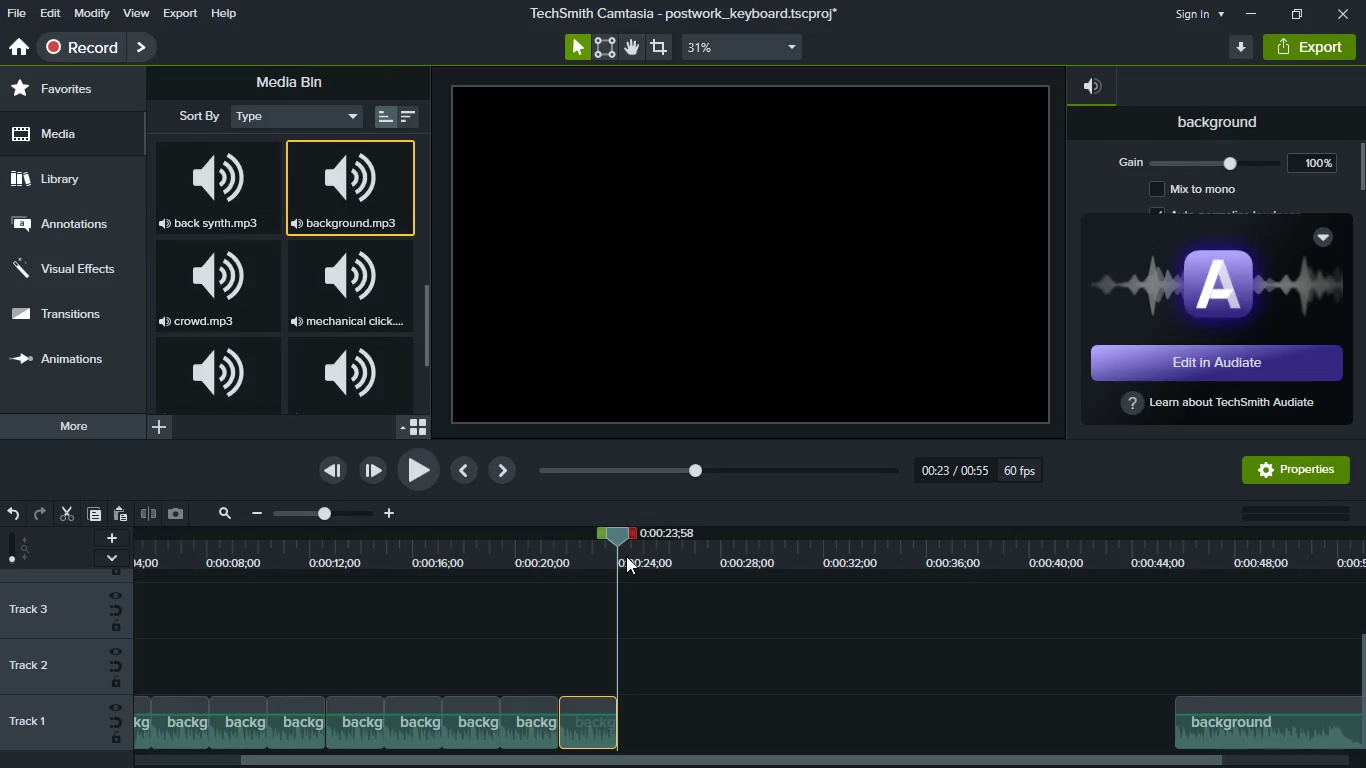 
key(Control+V)
 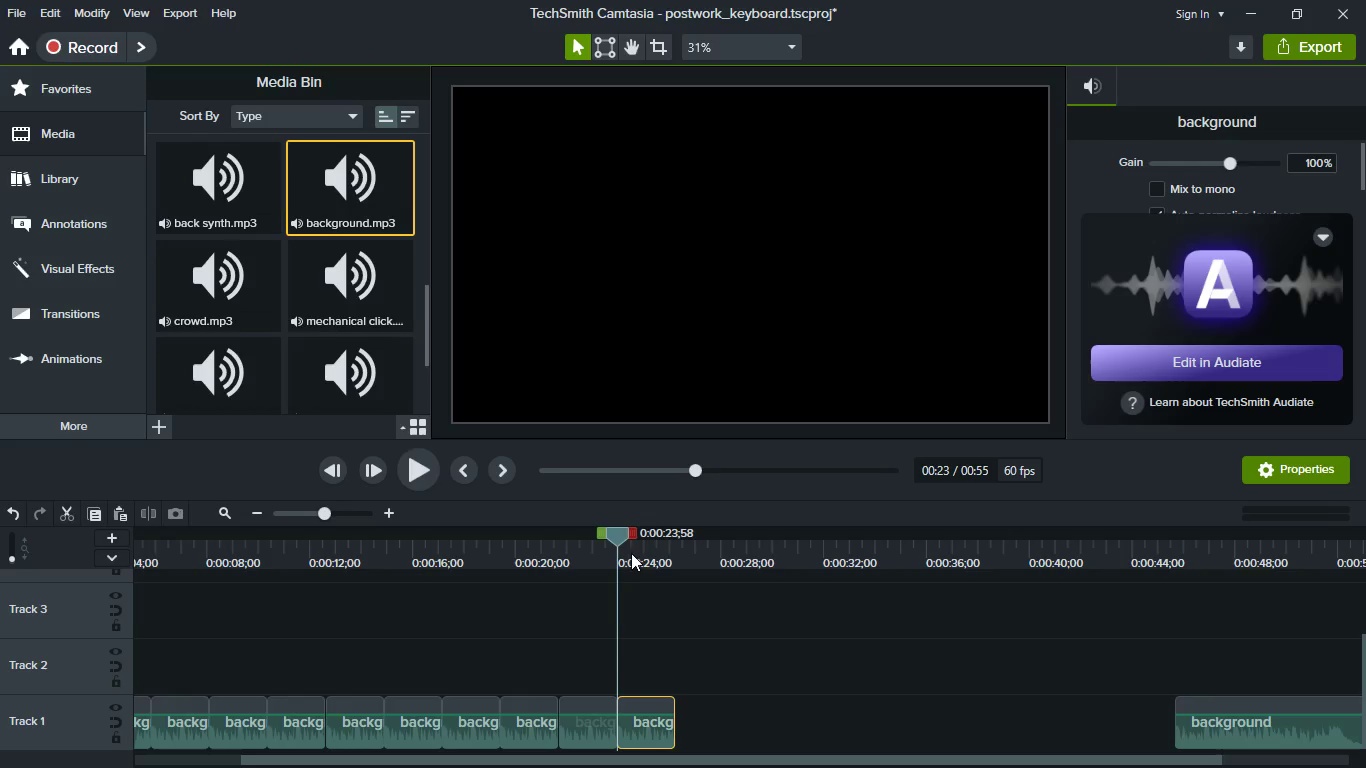 
left_click_drag(start_coordinate=[616, 541], to_coordinate=[685, 543])
 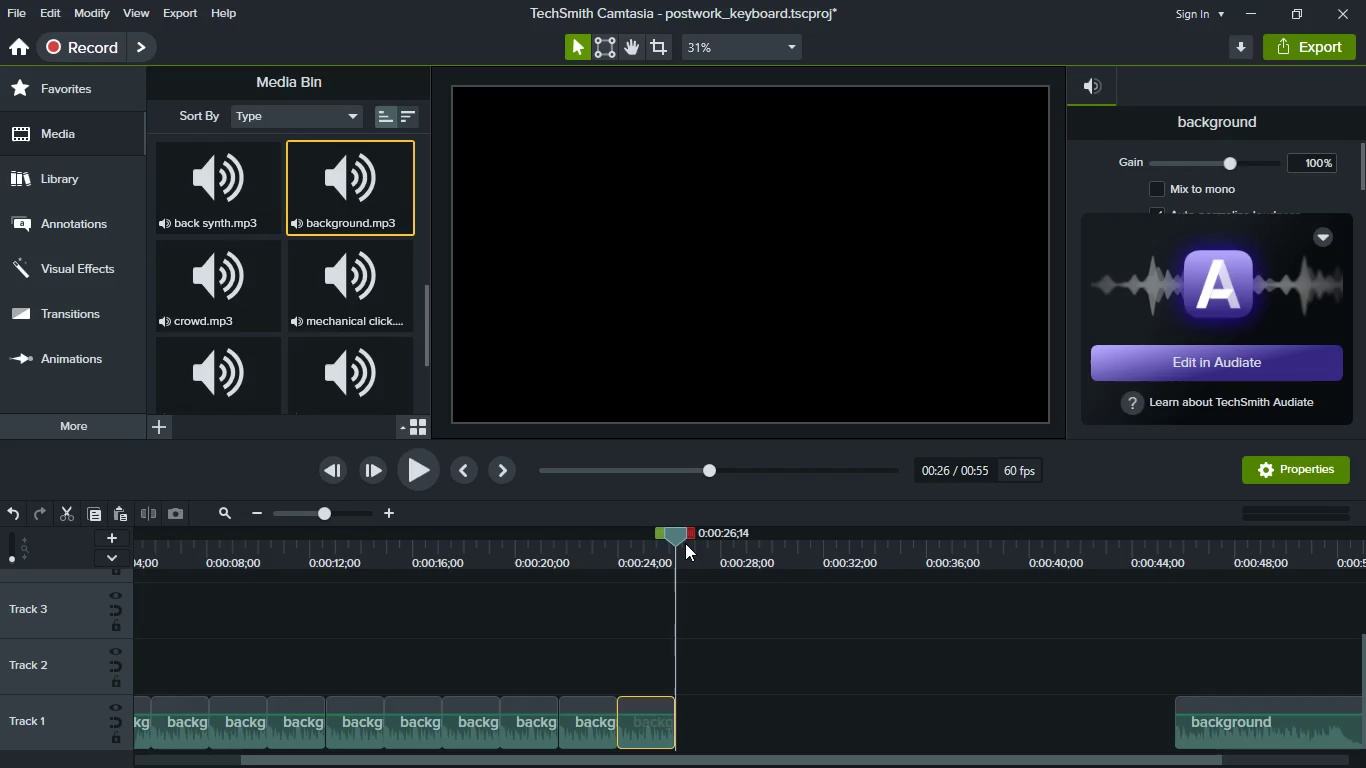 
key(Control+V)
 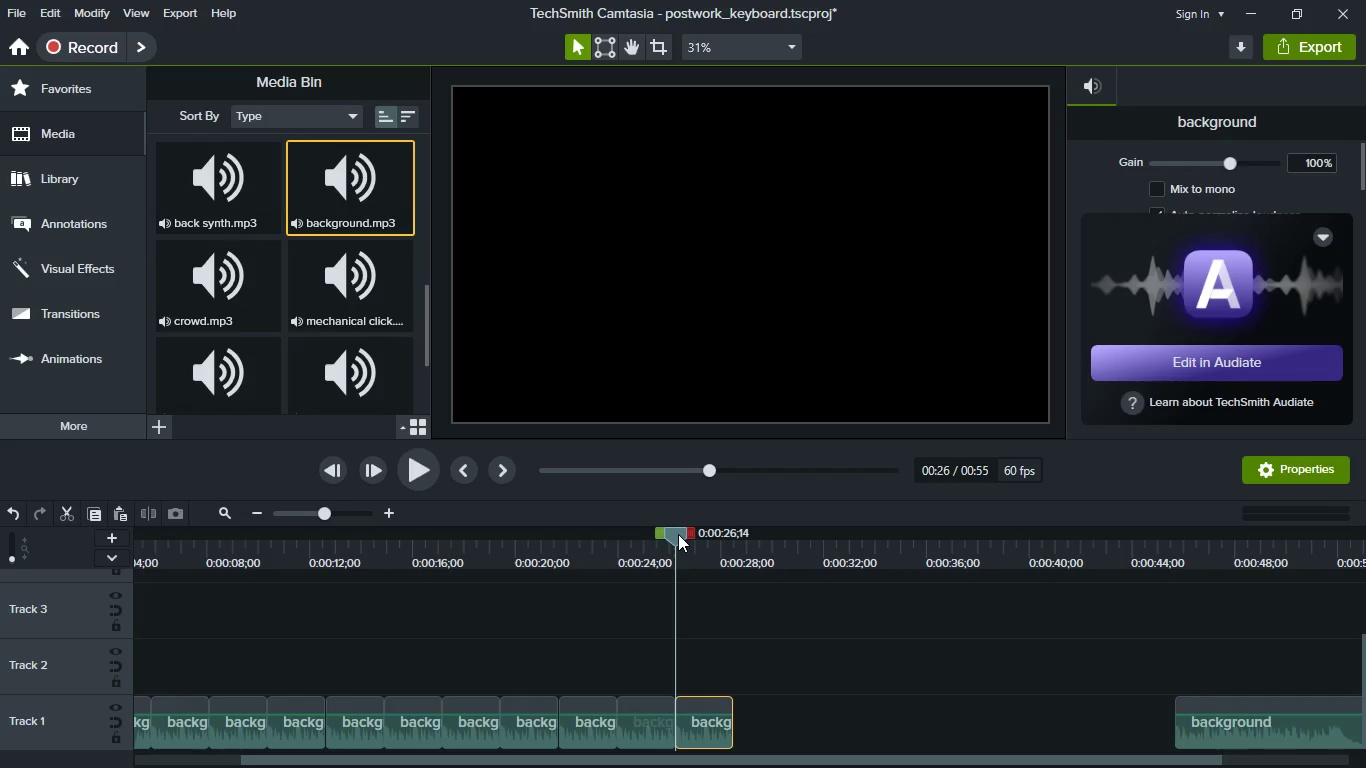 
left_click_drag(start_coordinate=[678, 534], to_coordinate=[732, 540])
 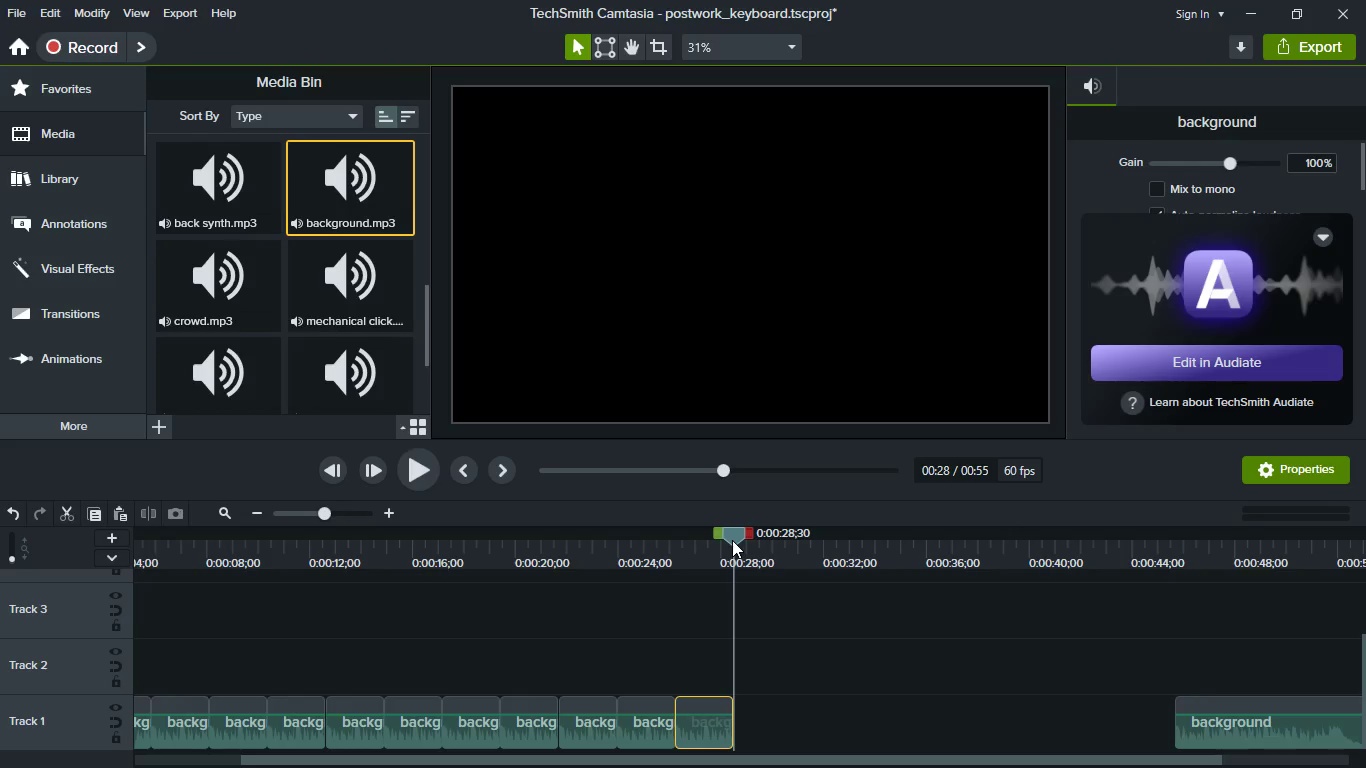 
key(Control+V)
 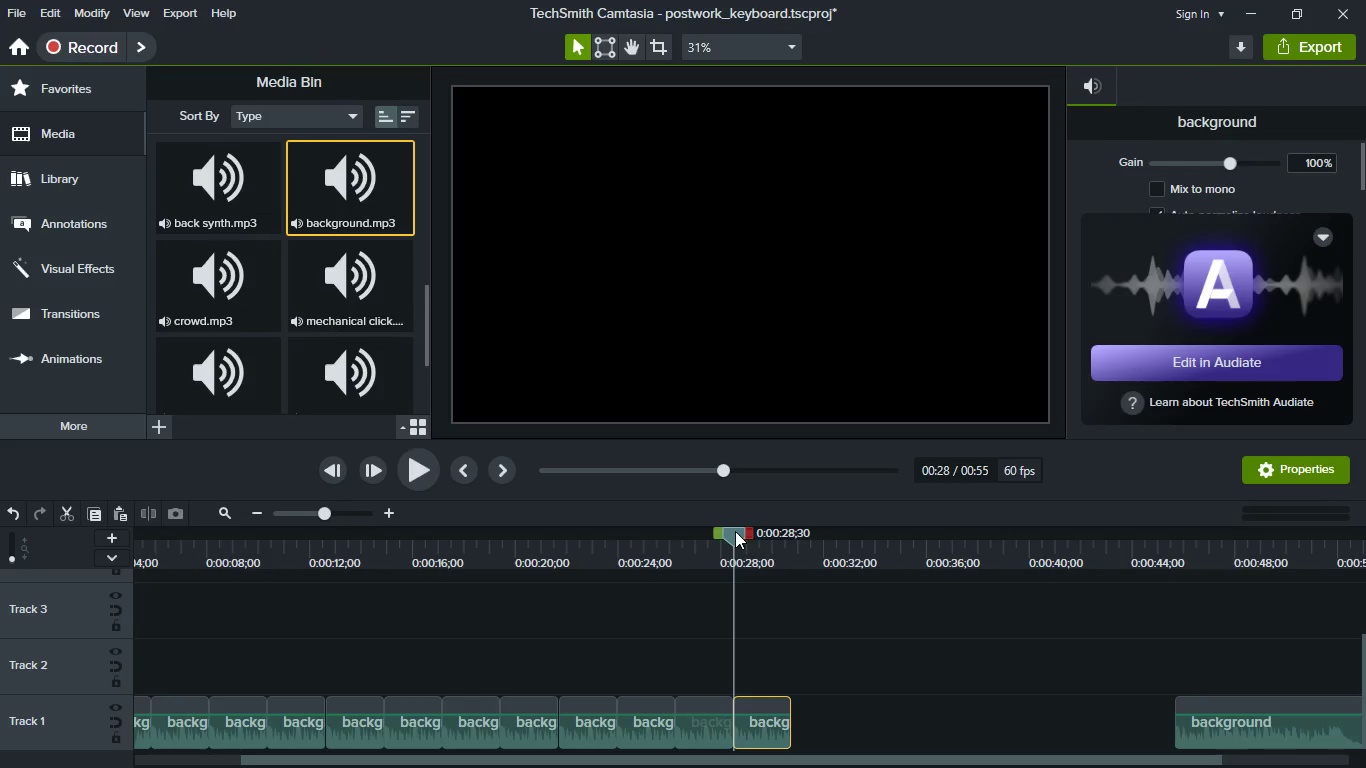 
left_click_drag(start_coordinate=[735, 531], to_coordinate=[789, 537])
 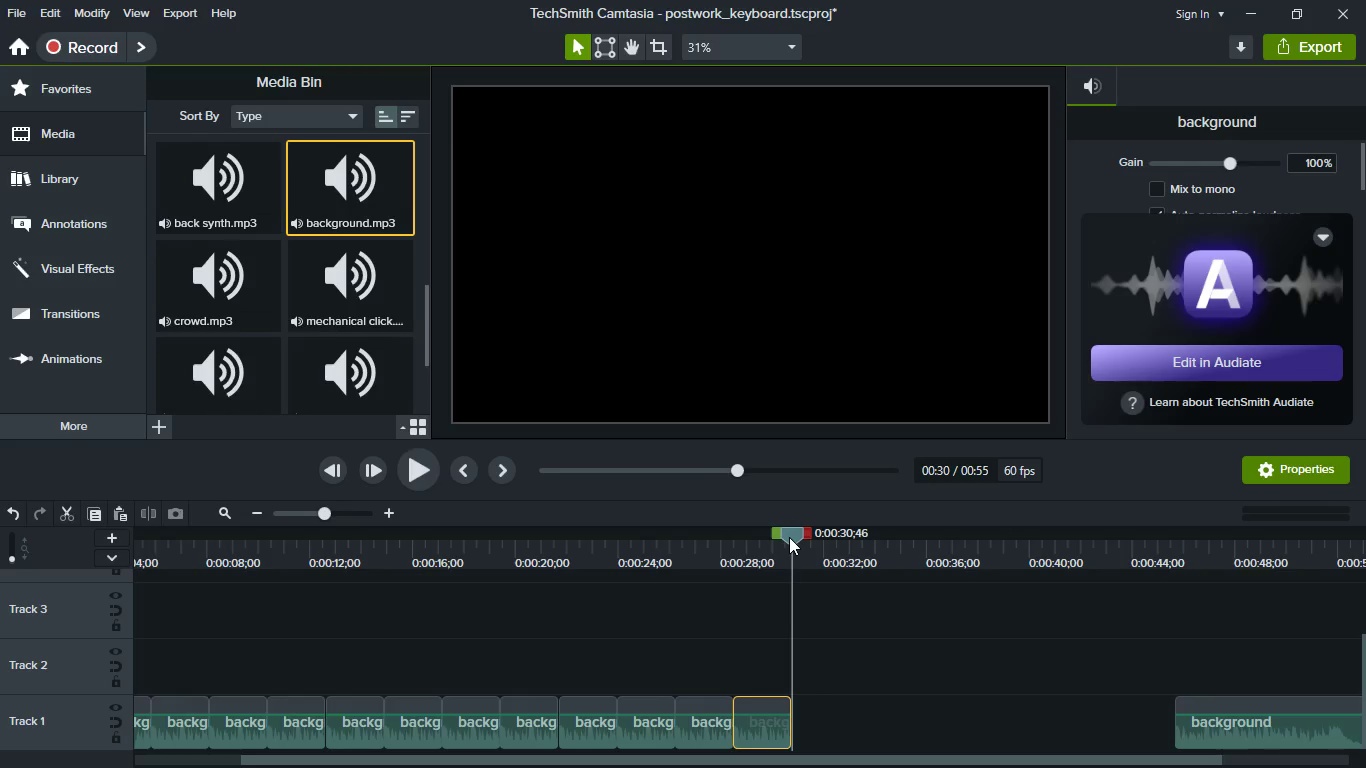 
key(Control+V)
 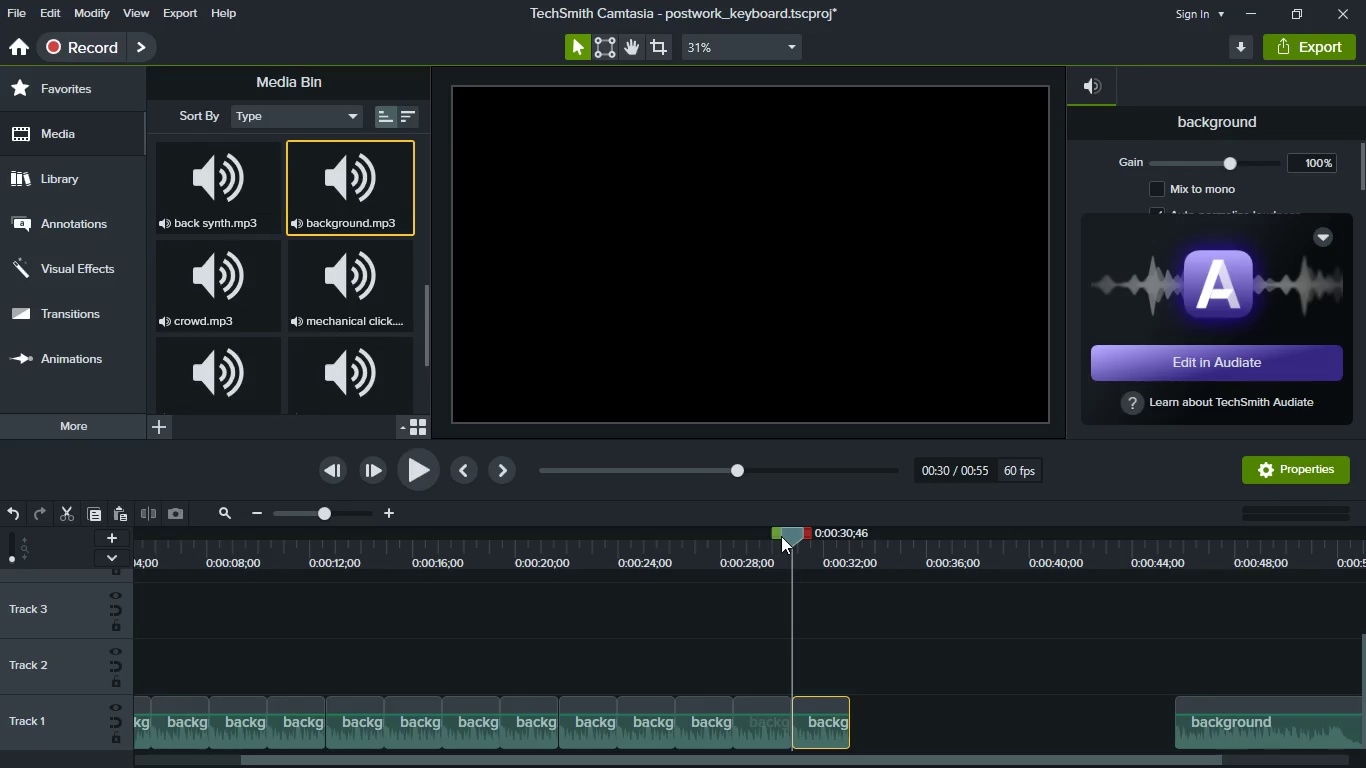 
left_click_drag(start_coordinate=[792, 536], to_coordinate=[849, 547])
 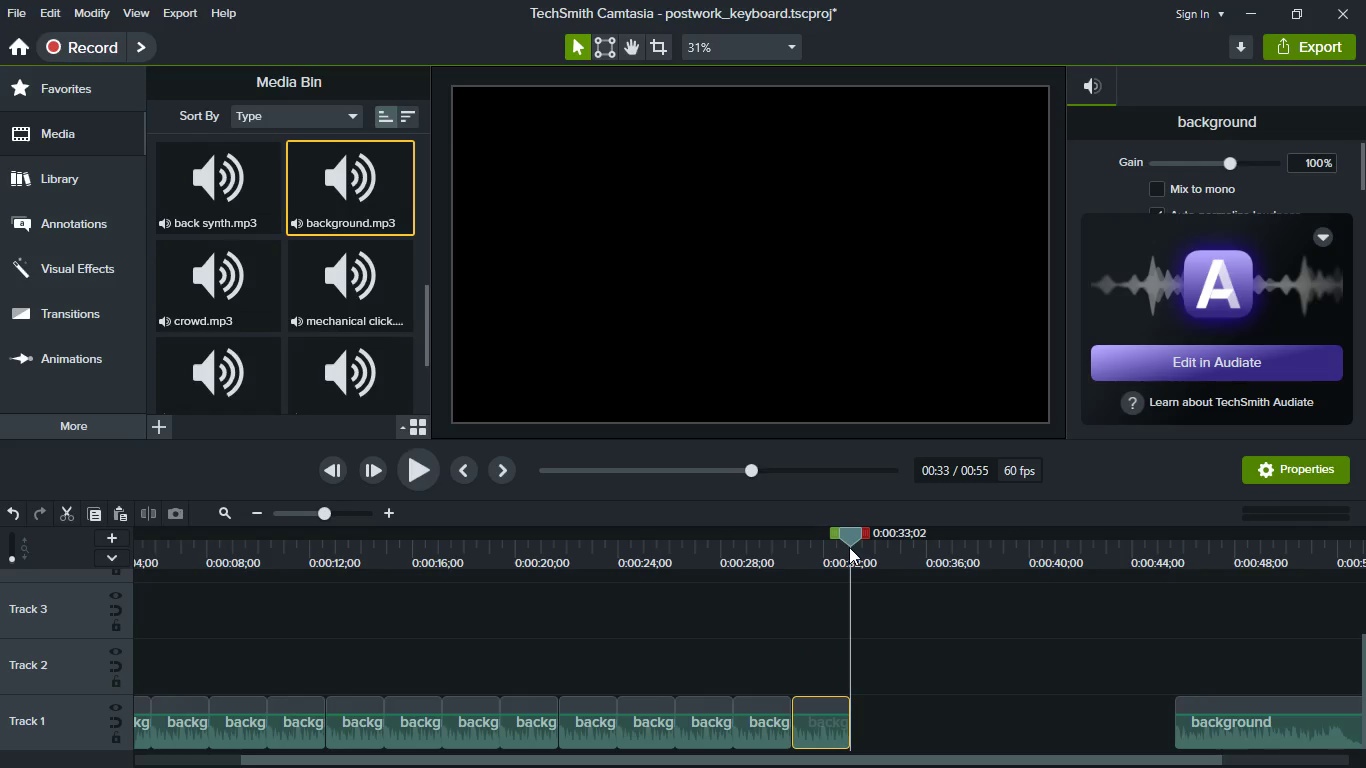 
key(Control+V)
 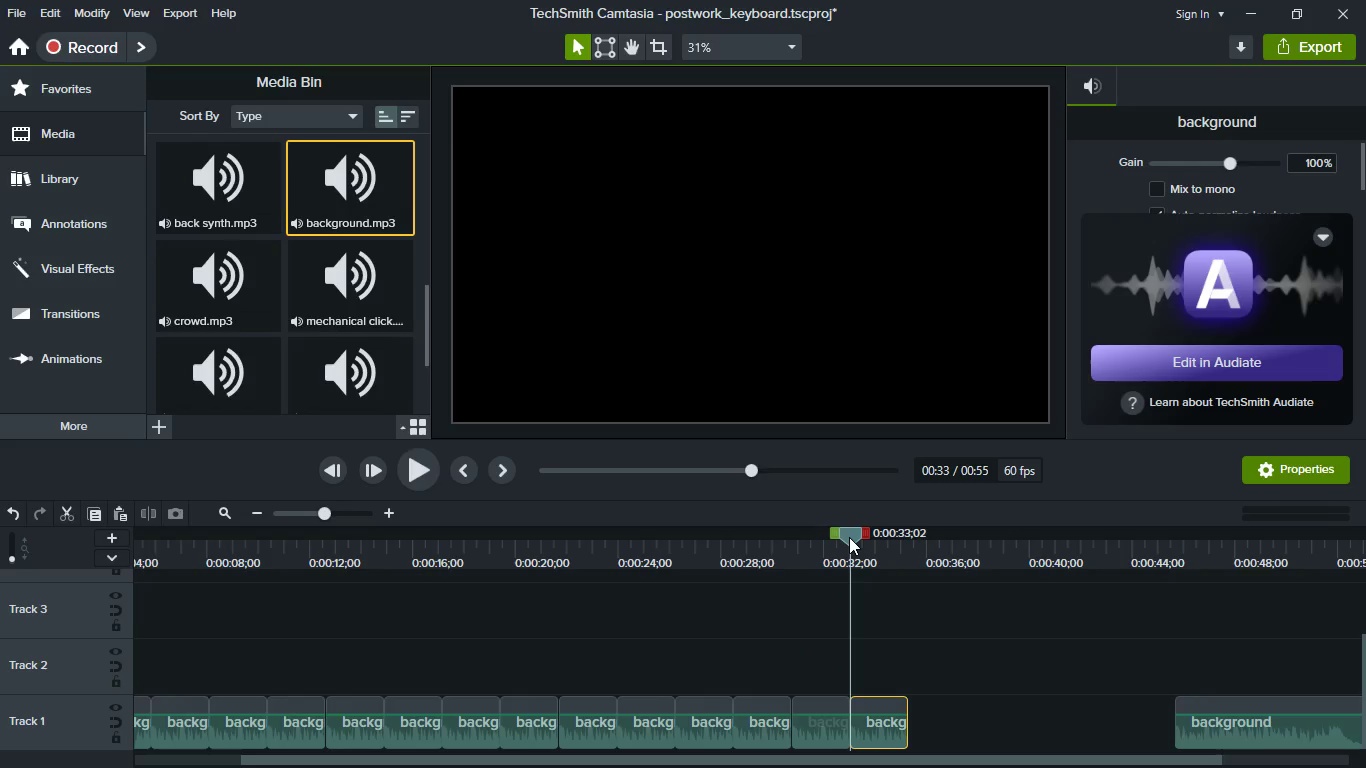 
left_click_drag(start_coordinate=[849, 537], to_coordinate=[914, 567])
 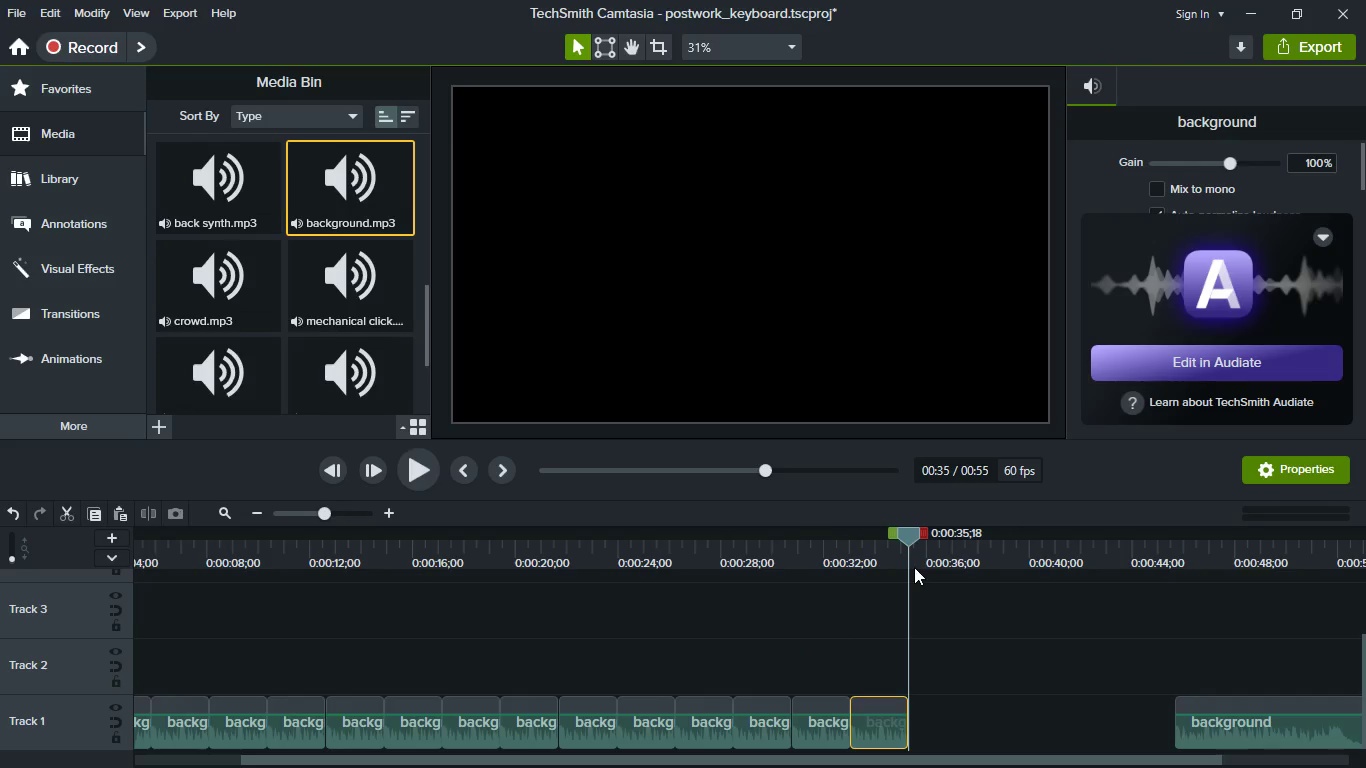 
key(Control+V)
 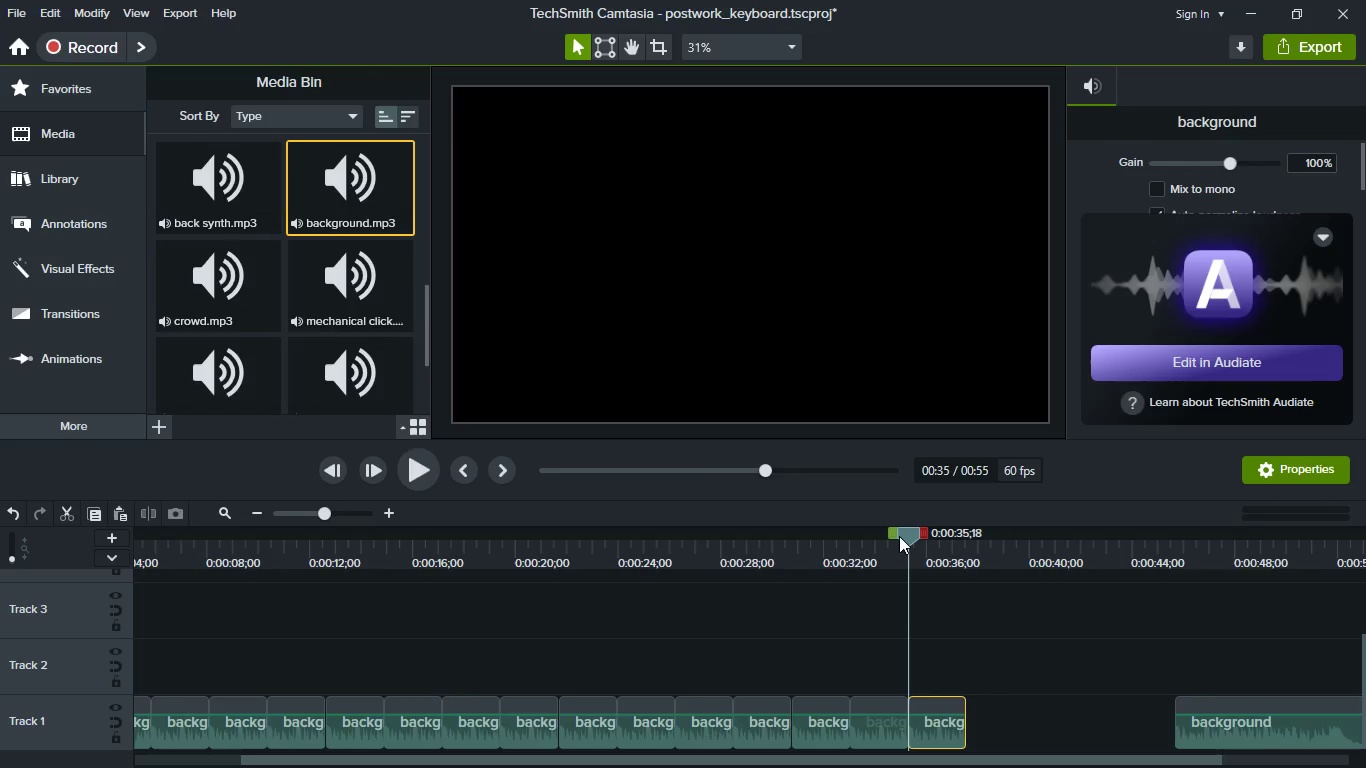 
left_click_drag(start_coordinate=[907, 538], to_coordinate=[973, 553])
 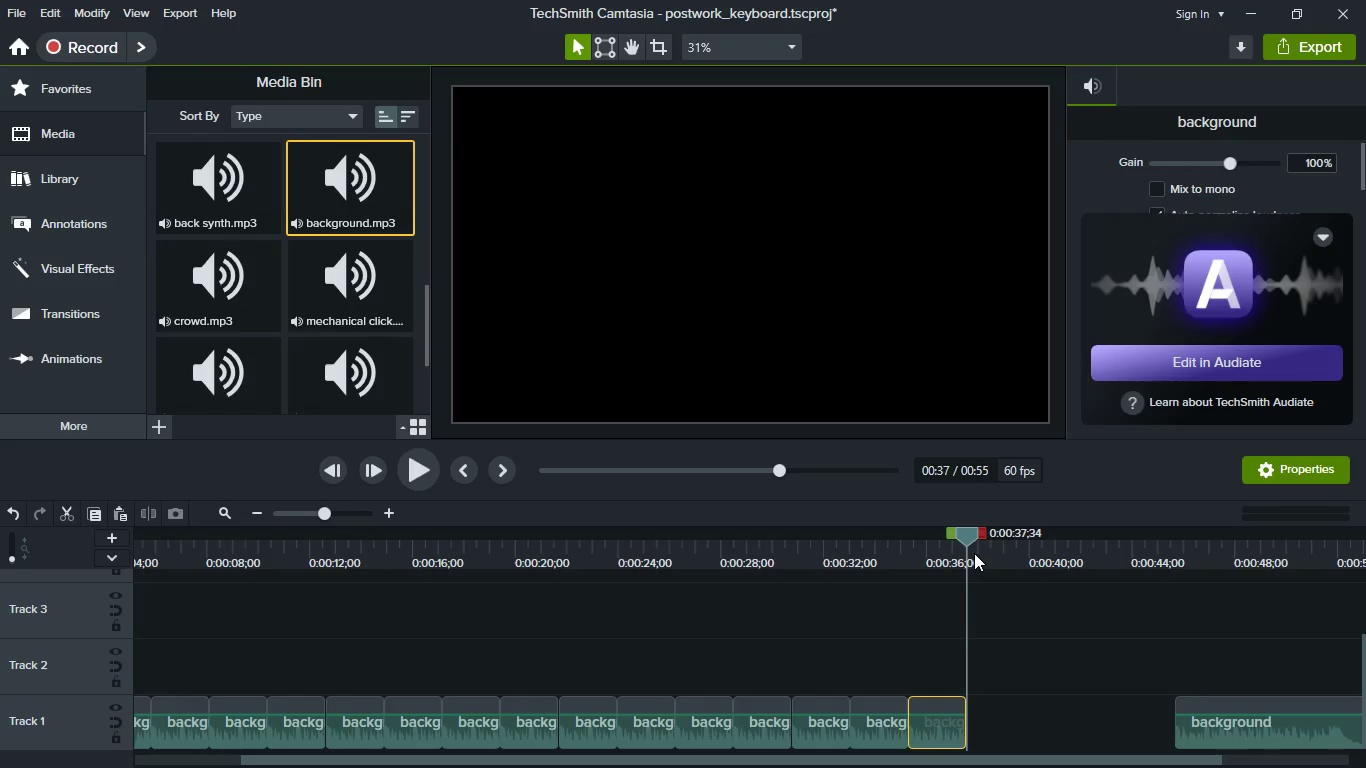 
key(Control+V)
 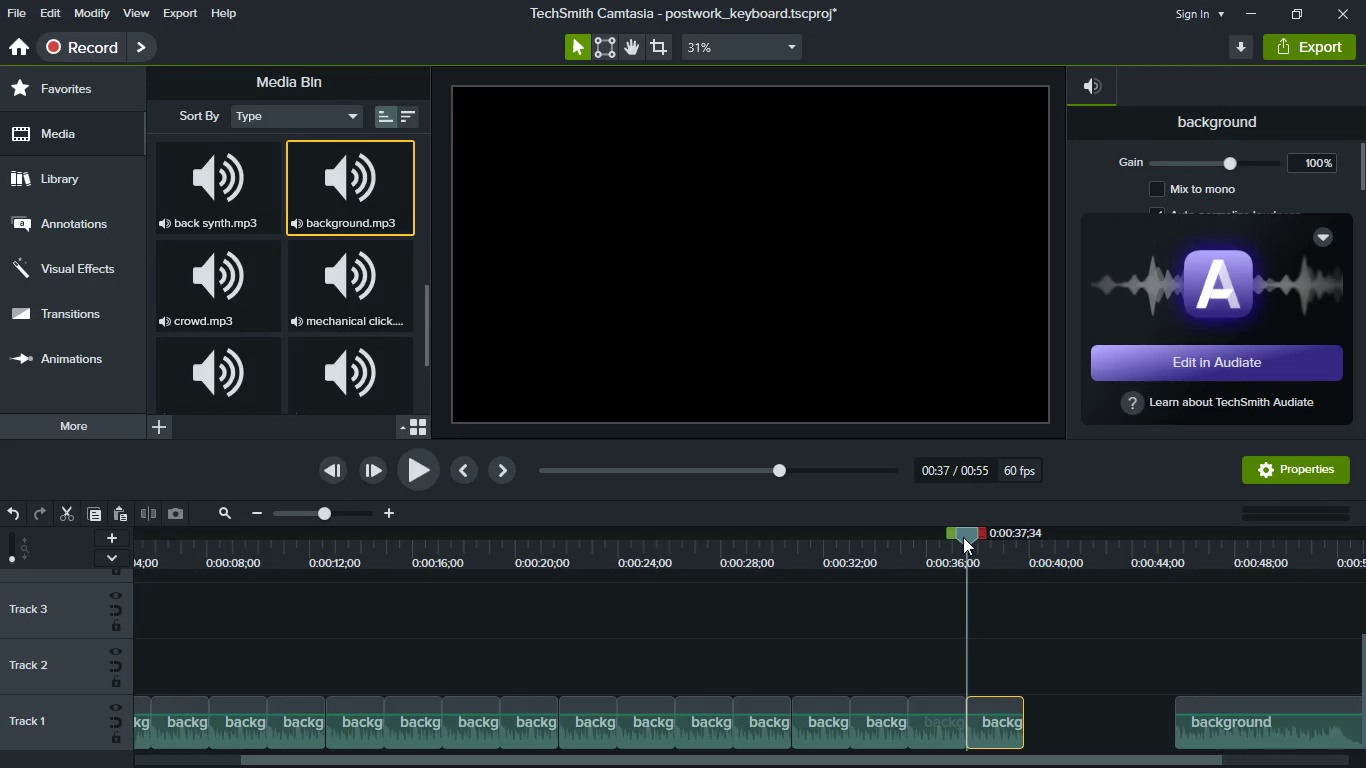 
left_click_drag(start_coordinate=[963, 537], to_coordinate=[1026, 546])
 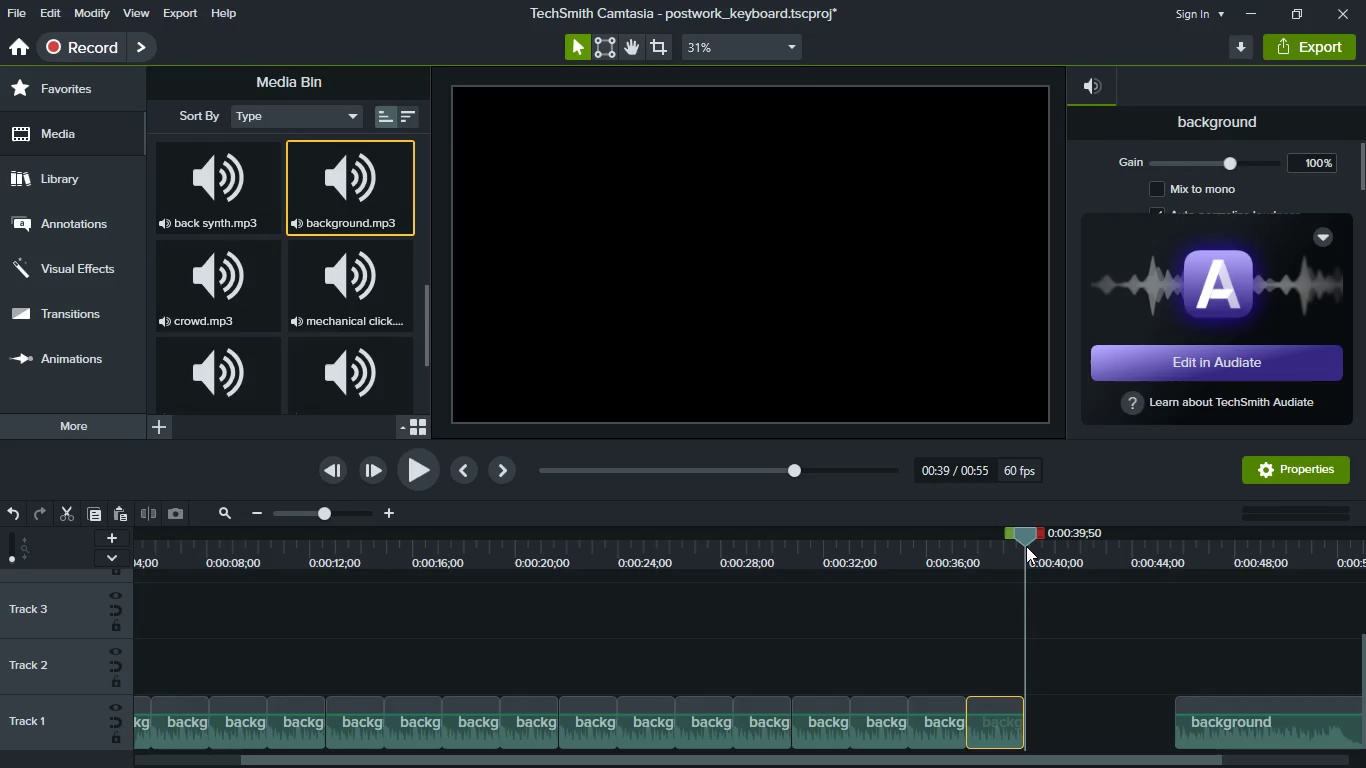 
key(Control+V)
 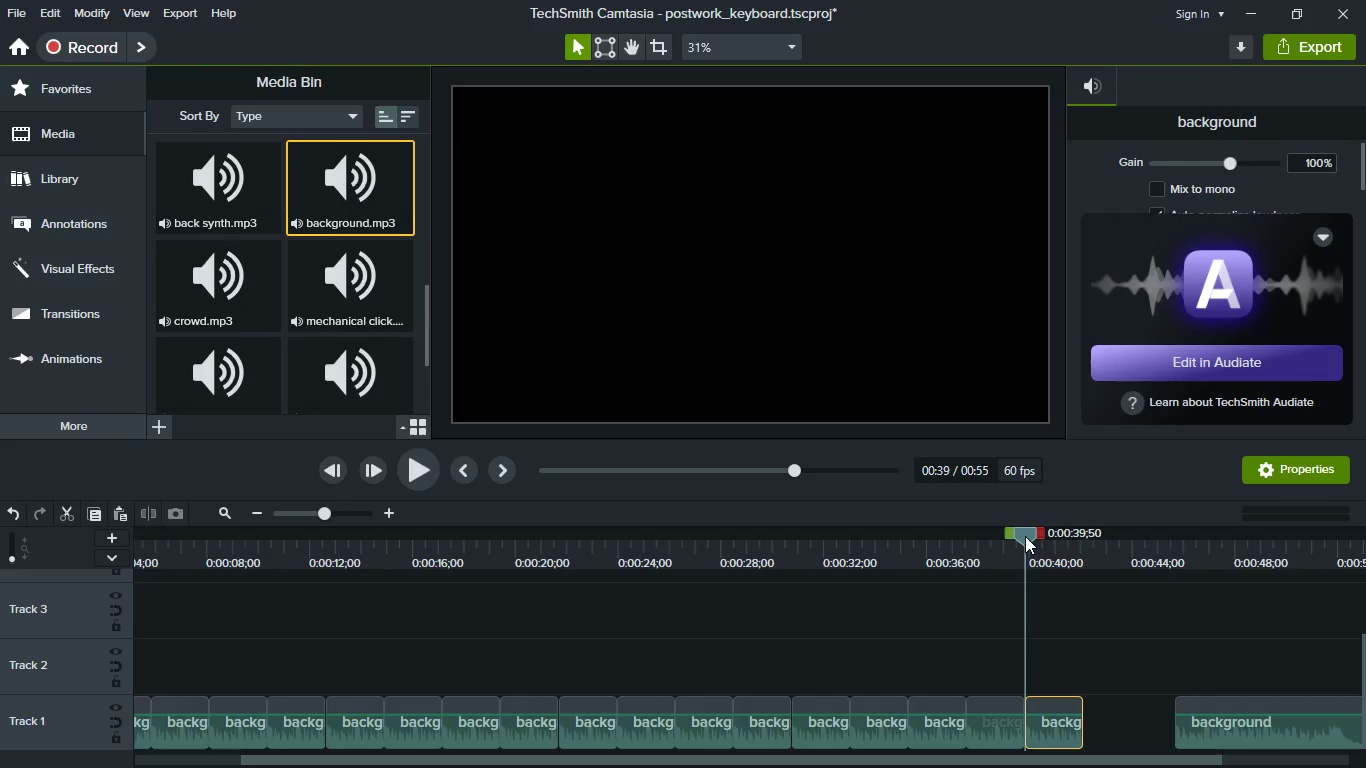 
left_click_drag(start_coordinate=[1025, 536], to_coordinate=[1085, 543])
 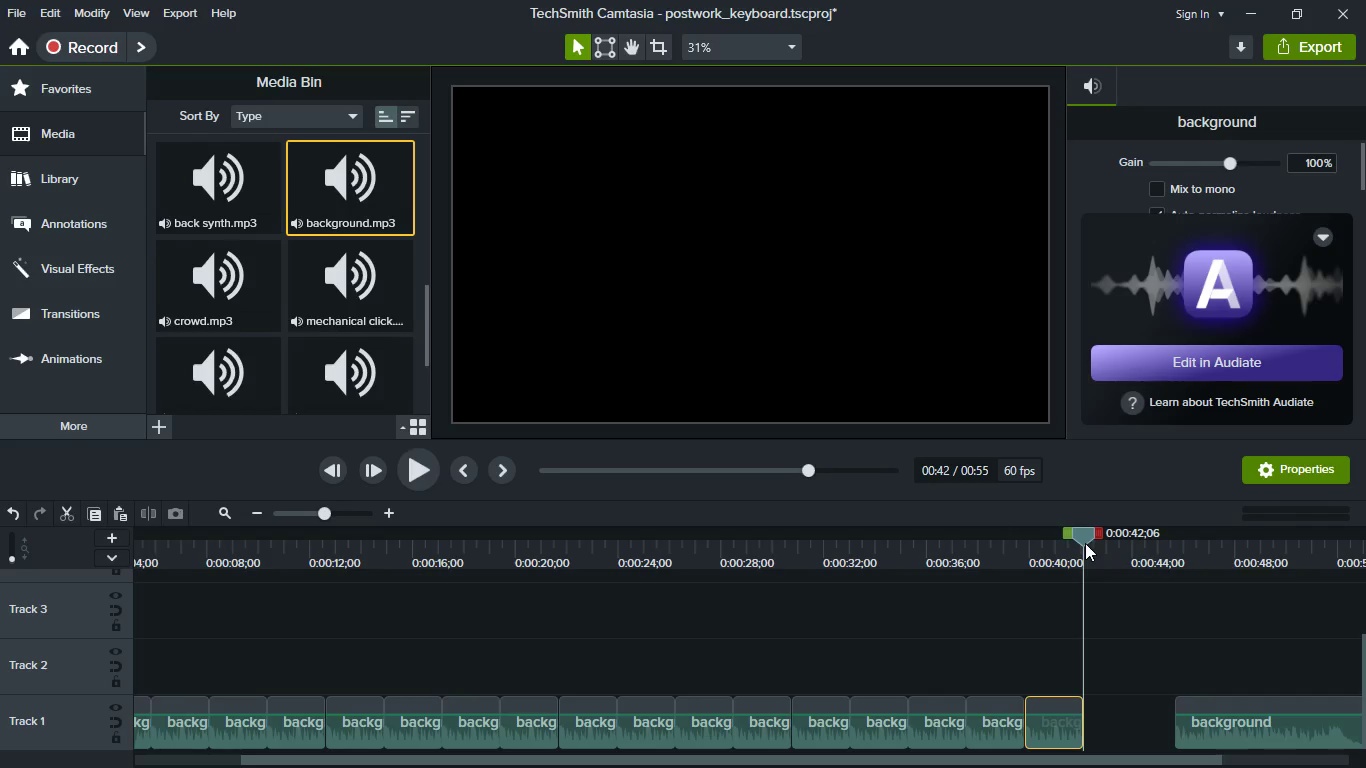 
key(Control+V)
 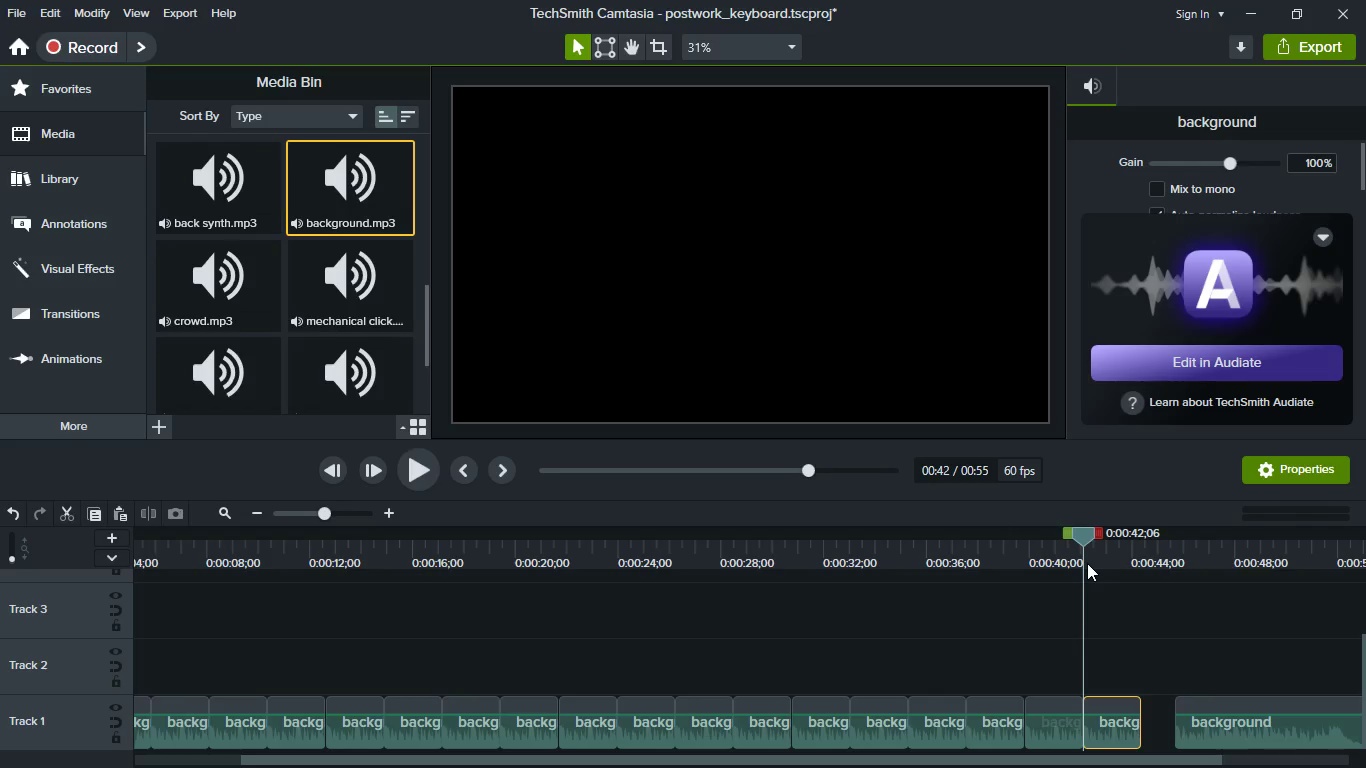 
hold_key(key=ControlLeft, duration=0.69)
scroll: coordinate [1080, 579], scroll_direction: down, amount: 1.0
 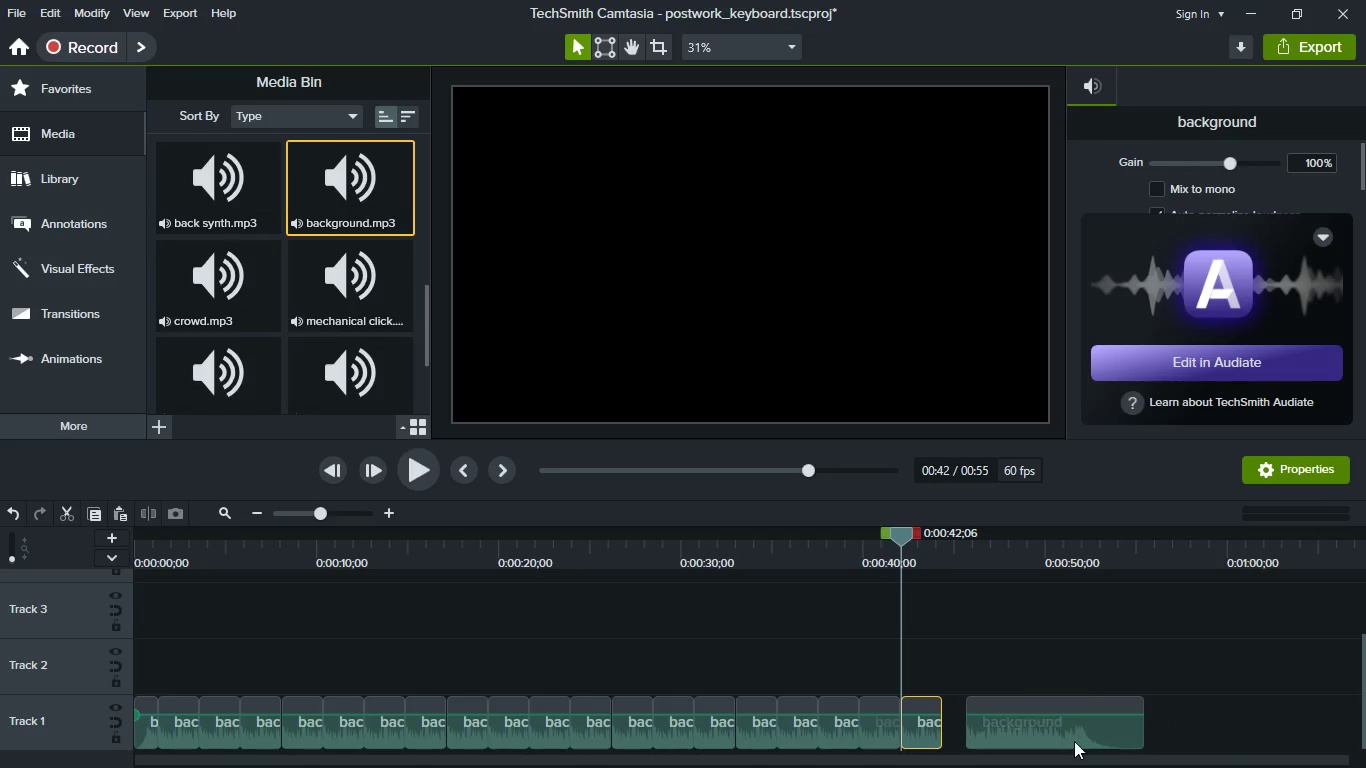 
left_click([1074, 741])
 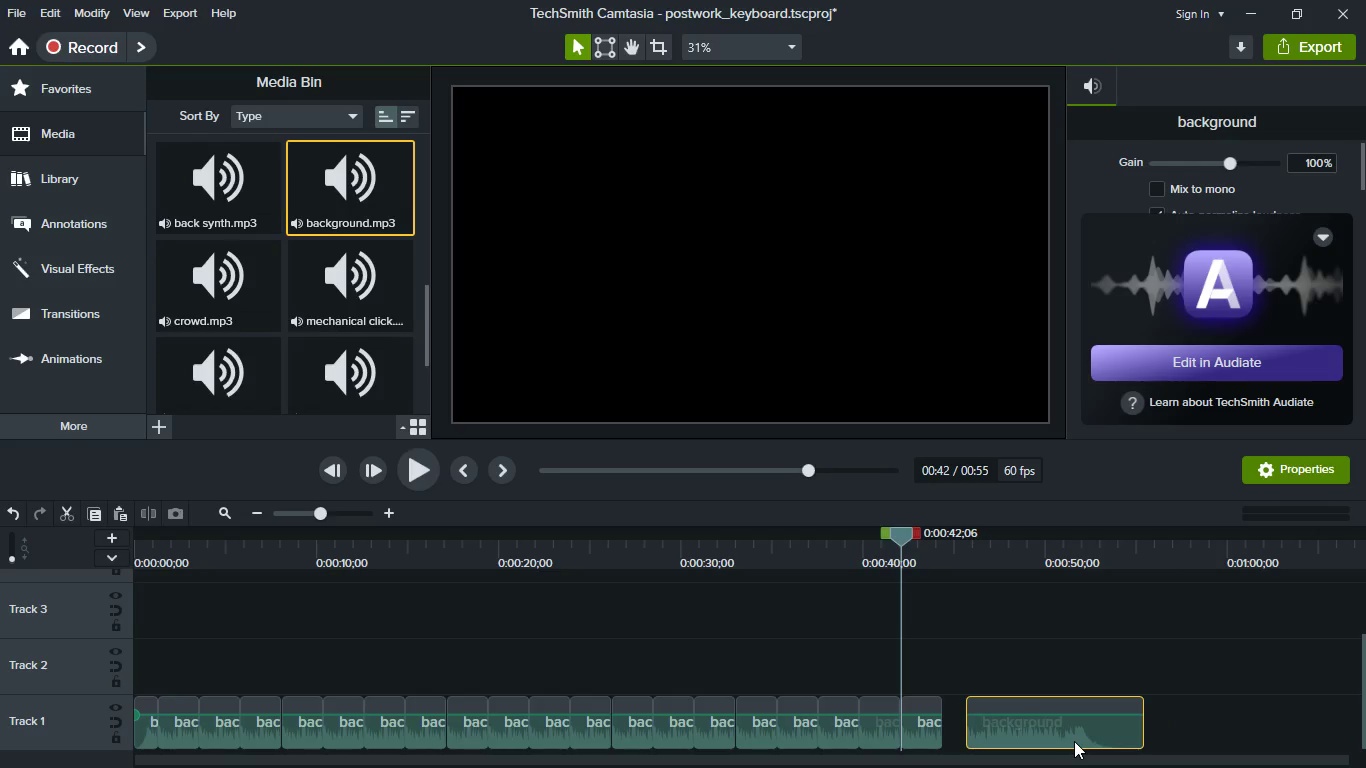 
left_click_drag(start_coordinate=[1074, 741], to_coordinate=[1009, 738])
 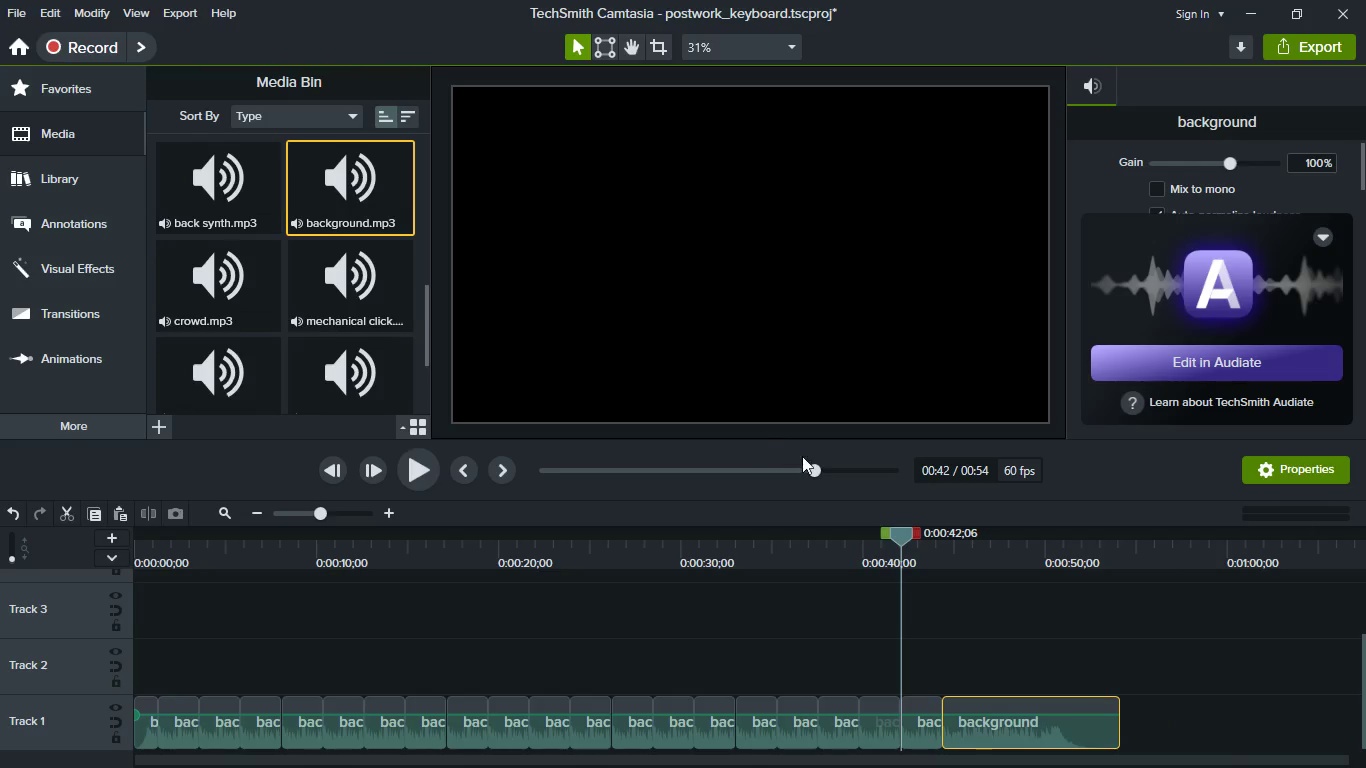 
left_click_drag(start_coordinate=[816, 468], to_coordinate=[538, 463])
 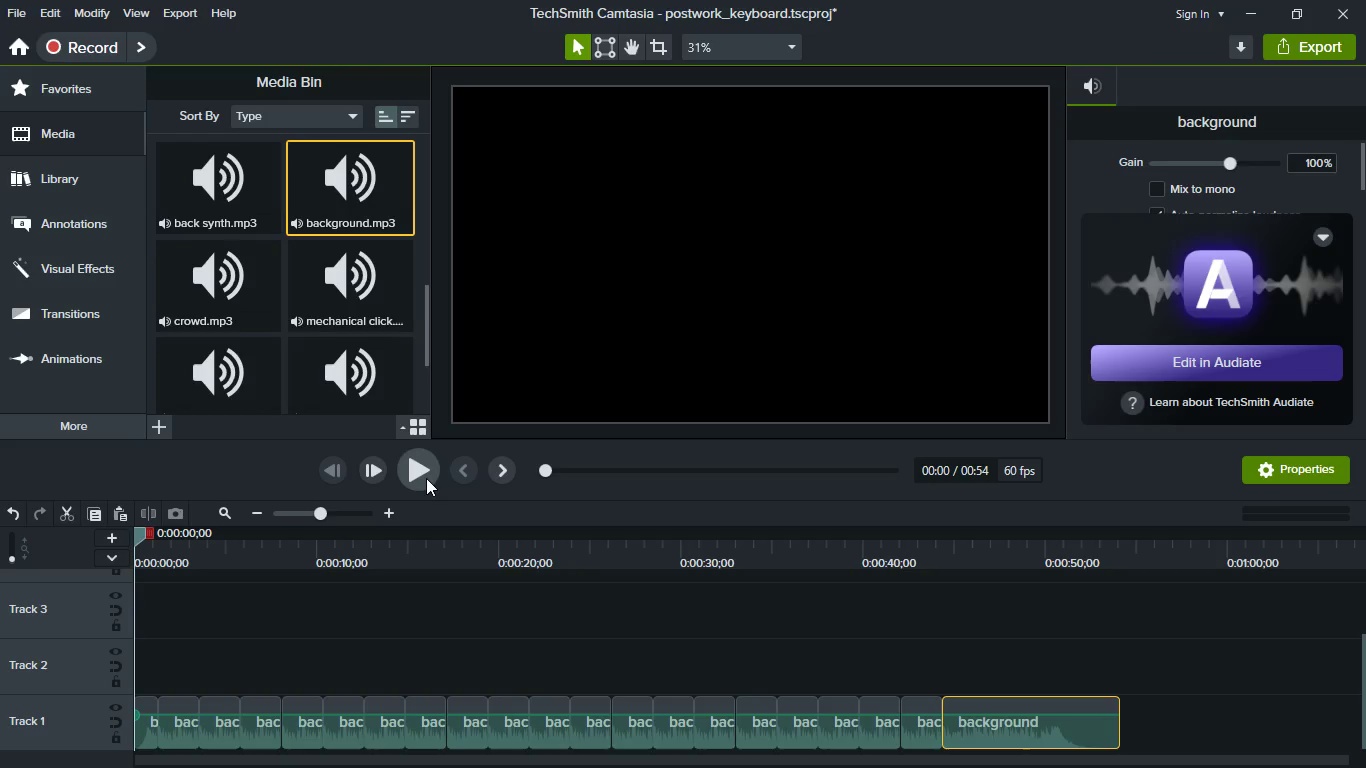 
left_click([426, 478])
 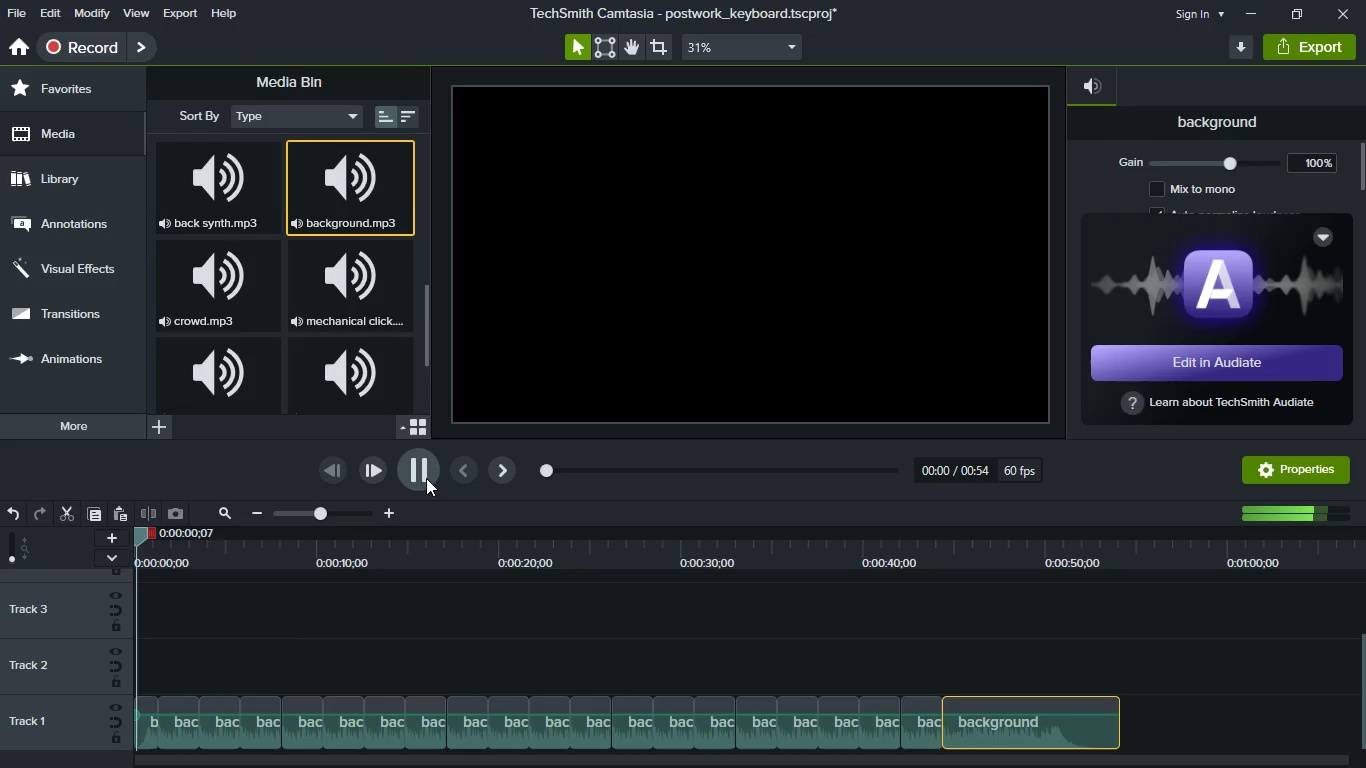 
left_click([426, 478])
 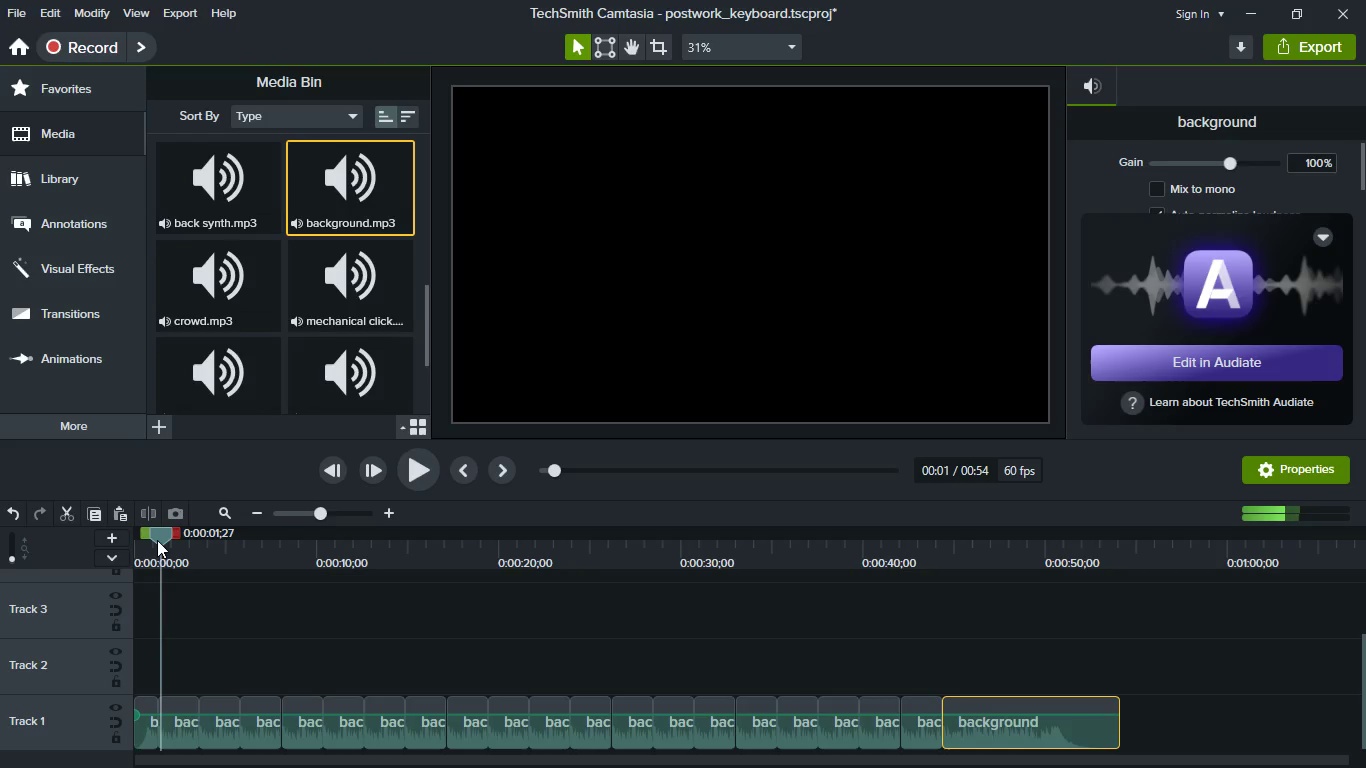 
left_click_drag(start_coordinate=[157, 540], to_coordinate=[85, 544])
 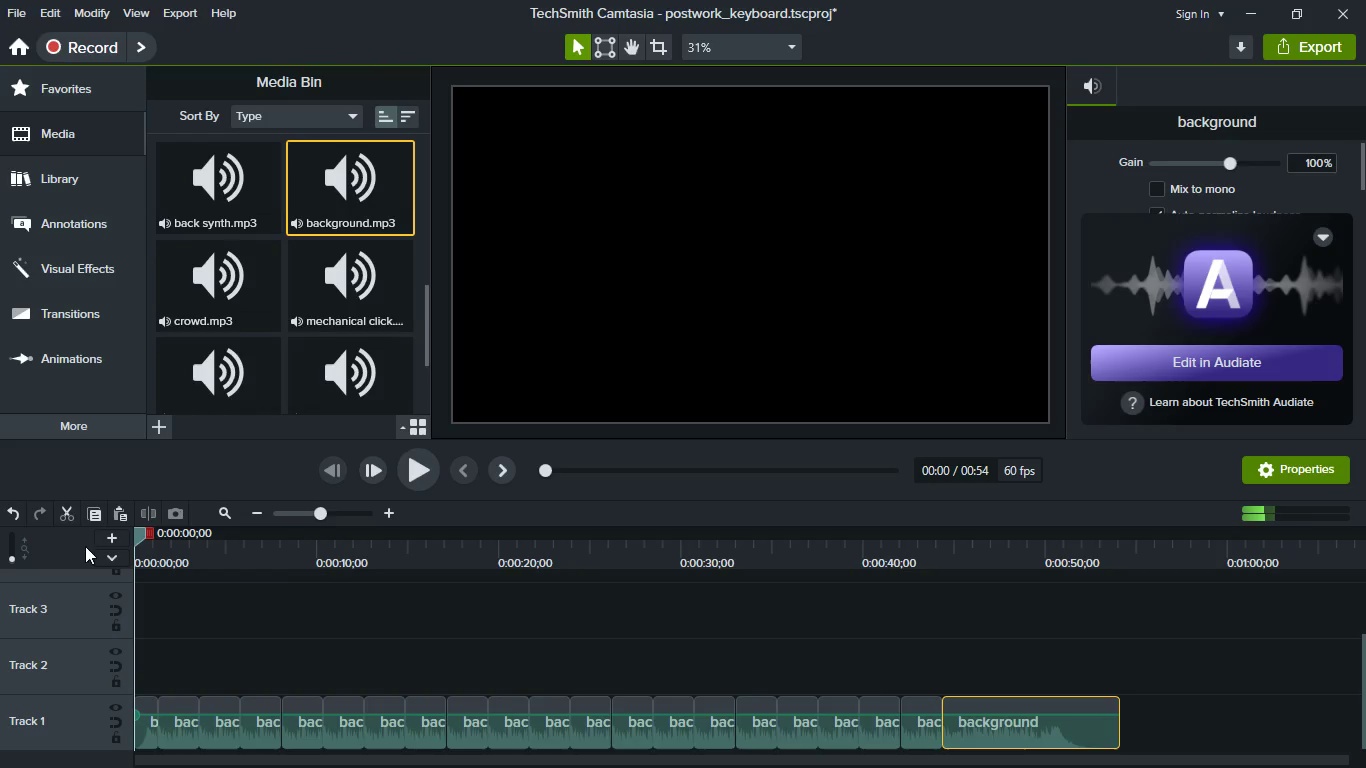 
key(Control+S)
 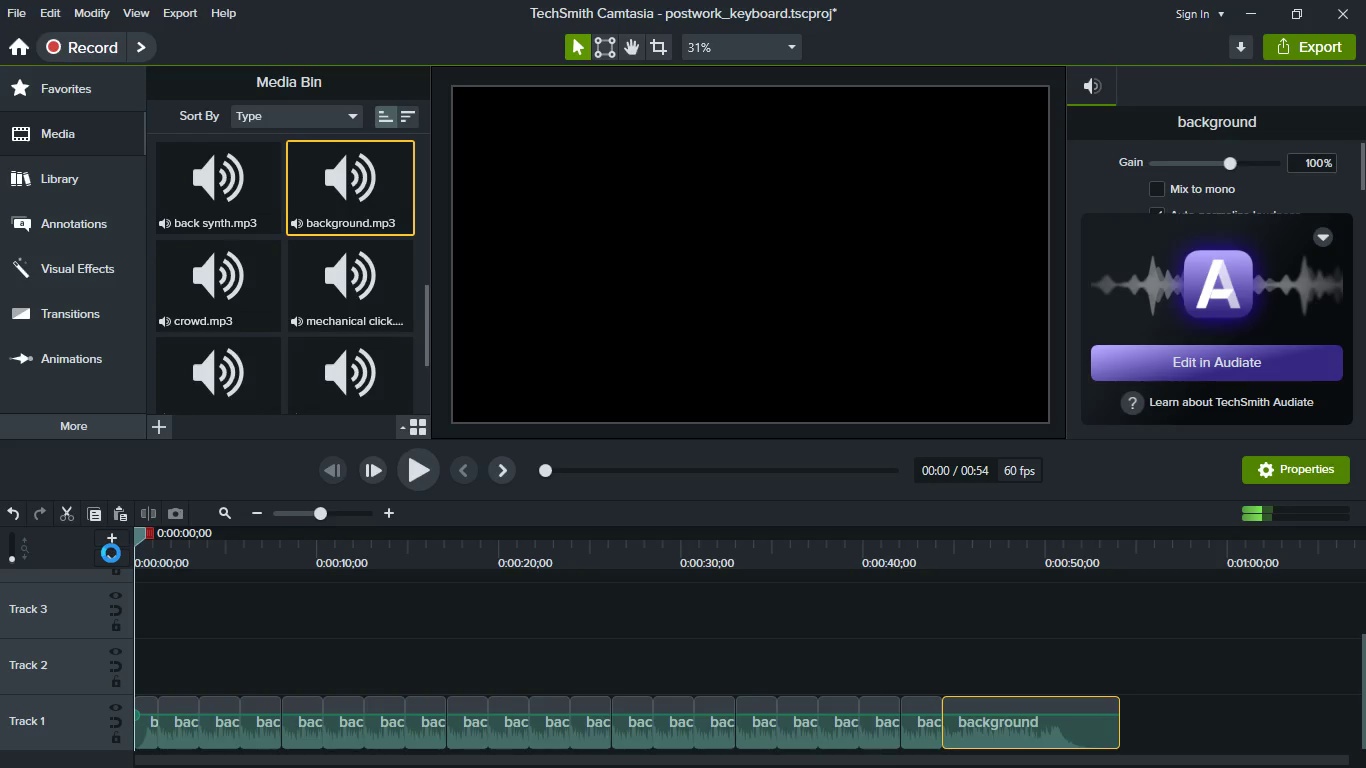 
key(Meta+MetaLeft)
 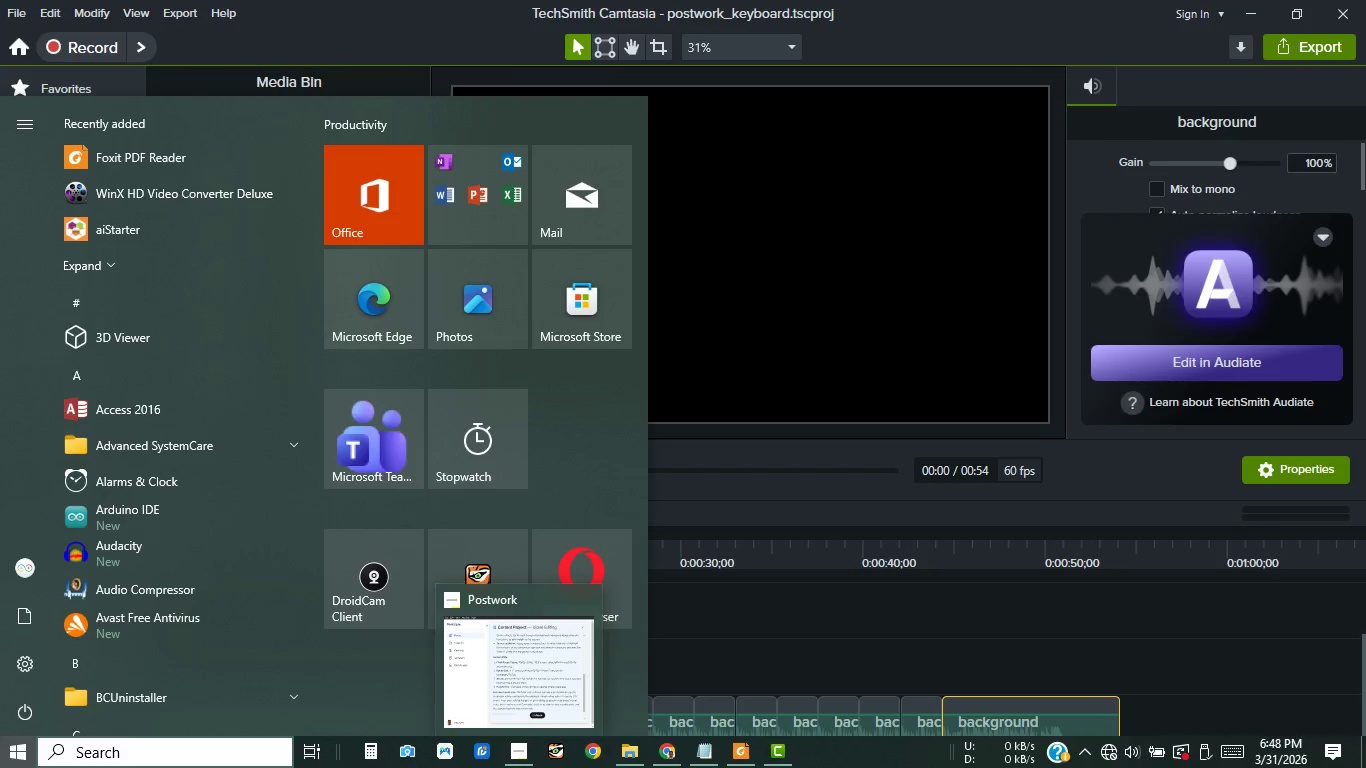 
left_click([505, 751])